 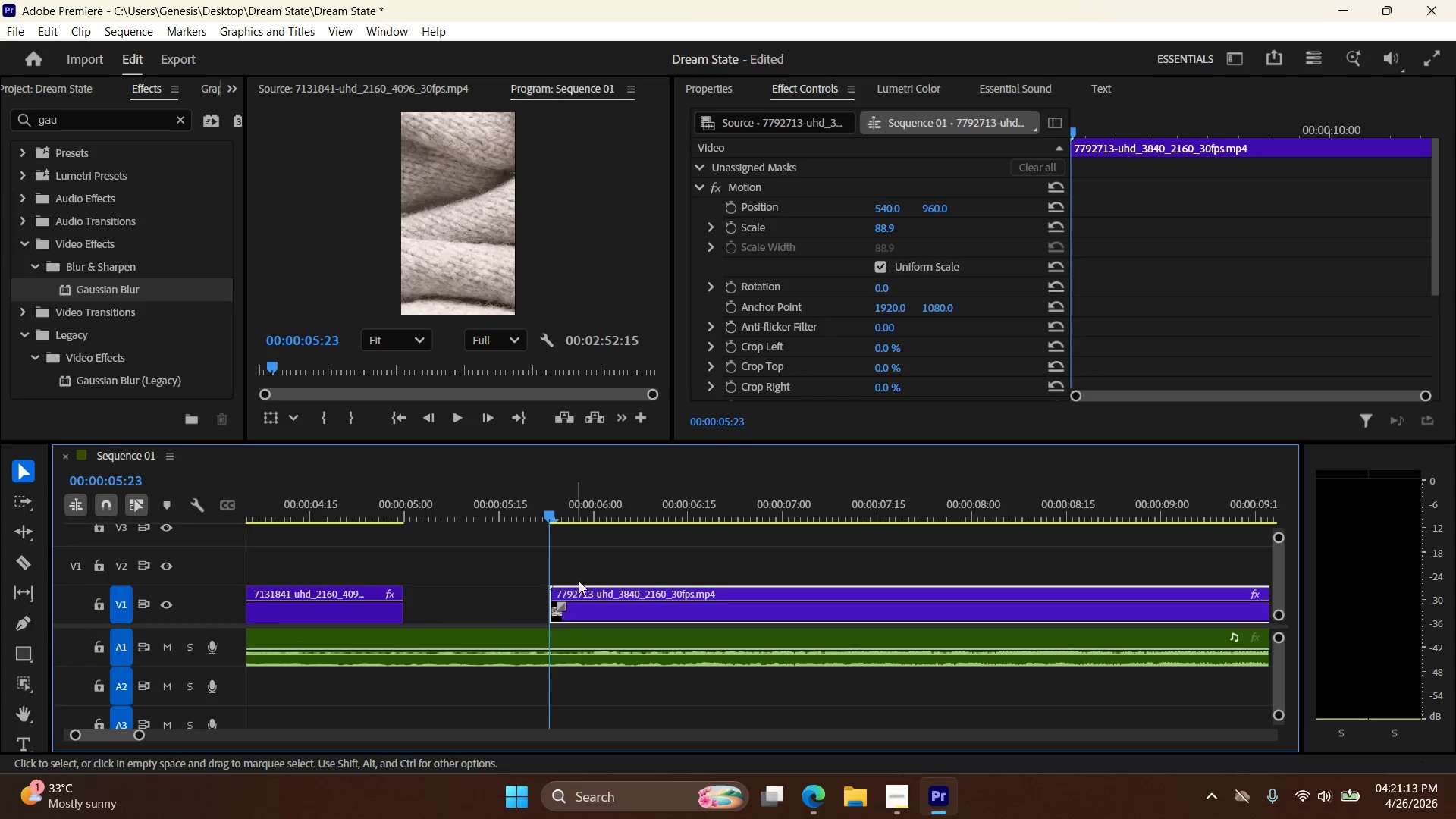 
left_click_drag(start_coordinate=[630, 589], to_coordinate=[494, 598])
 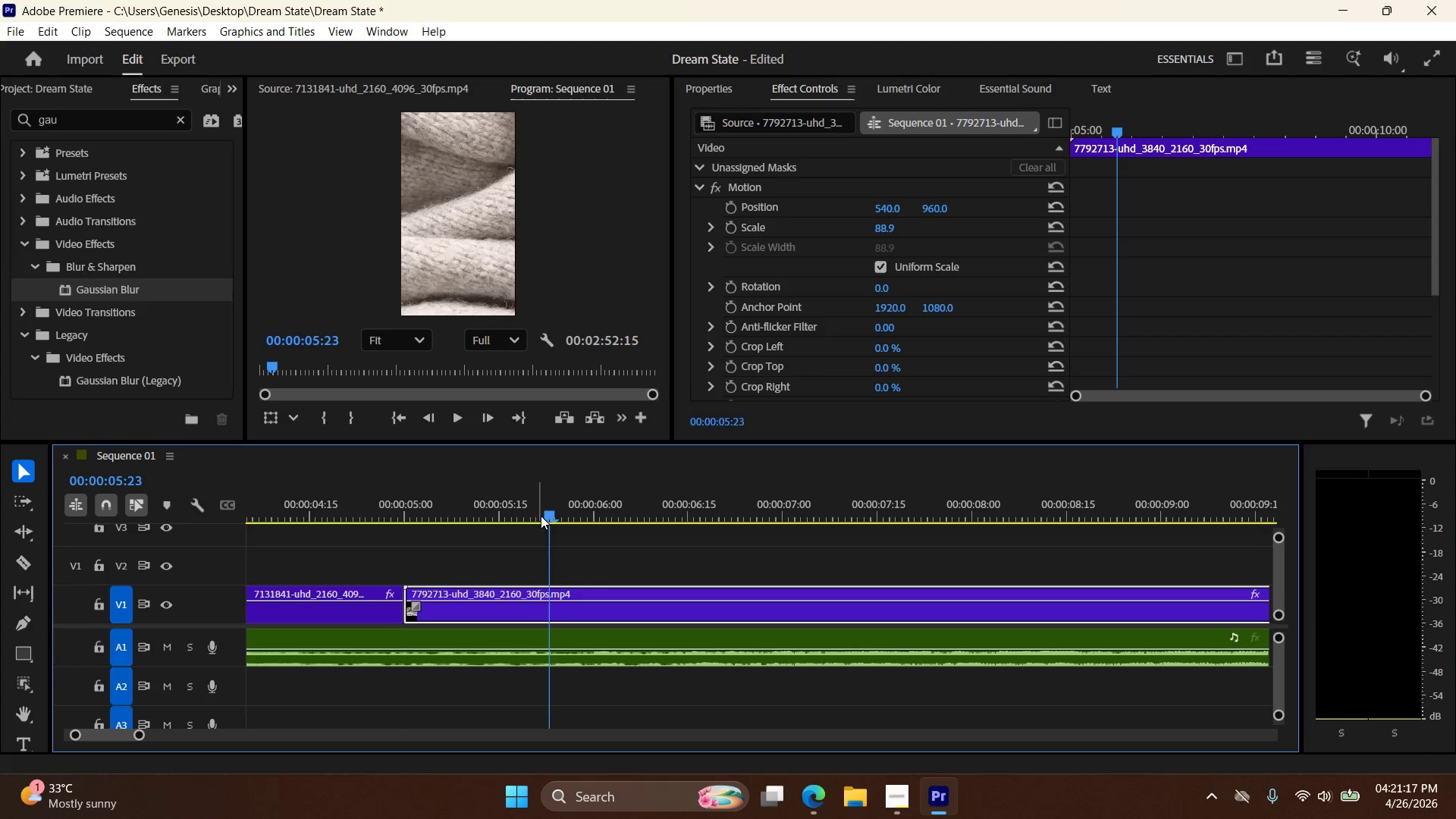 
left_click_drag(start_coordinate=[548, 519], to_coordinate=[404, 533])
 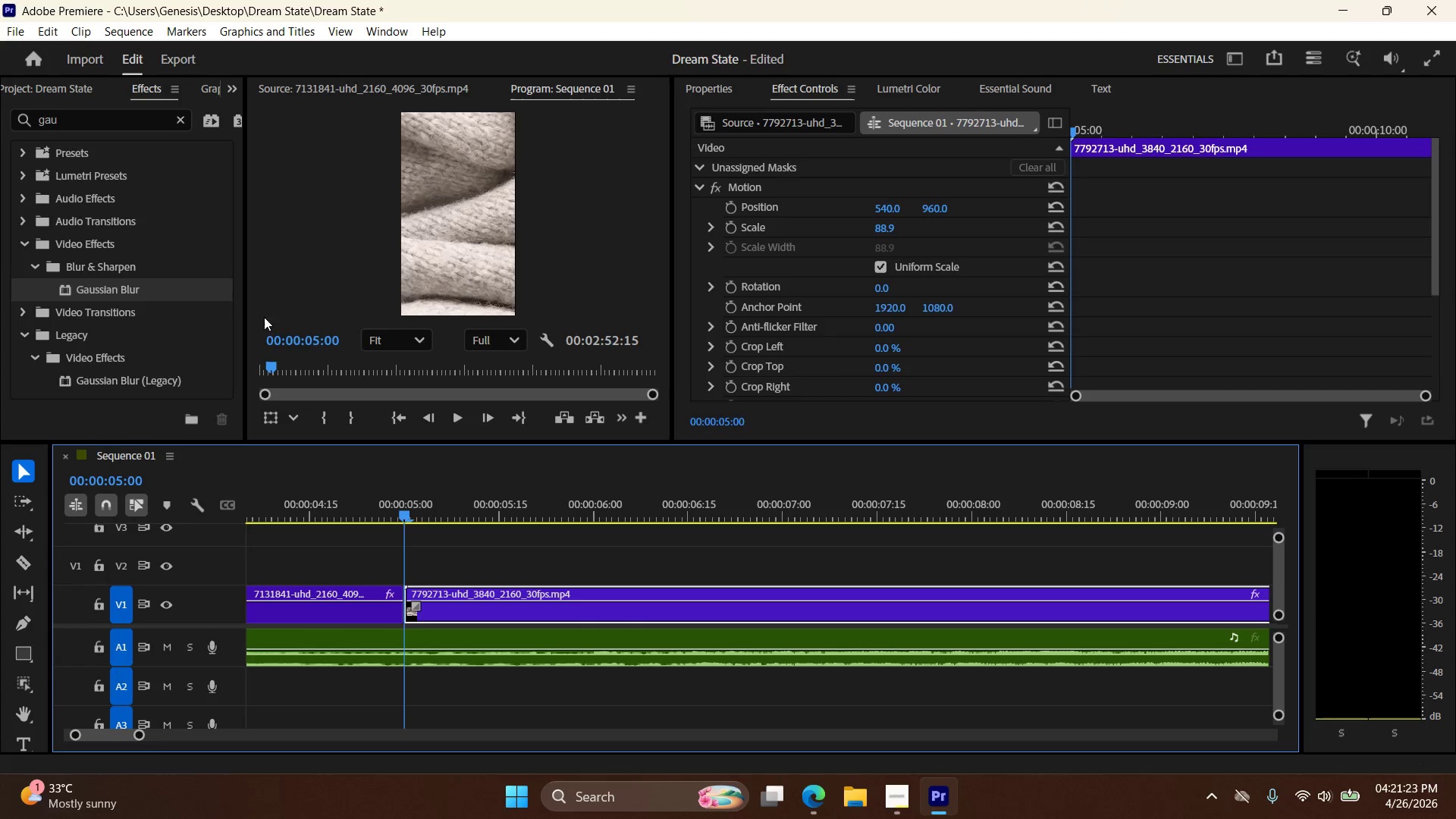 
left_click_drag(start_coordinate=[113, 291], to_coordinate=[441, 605])
 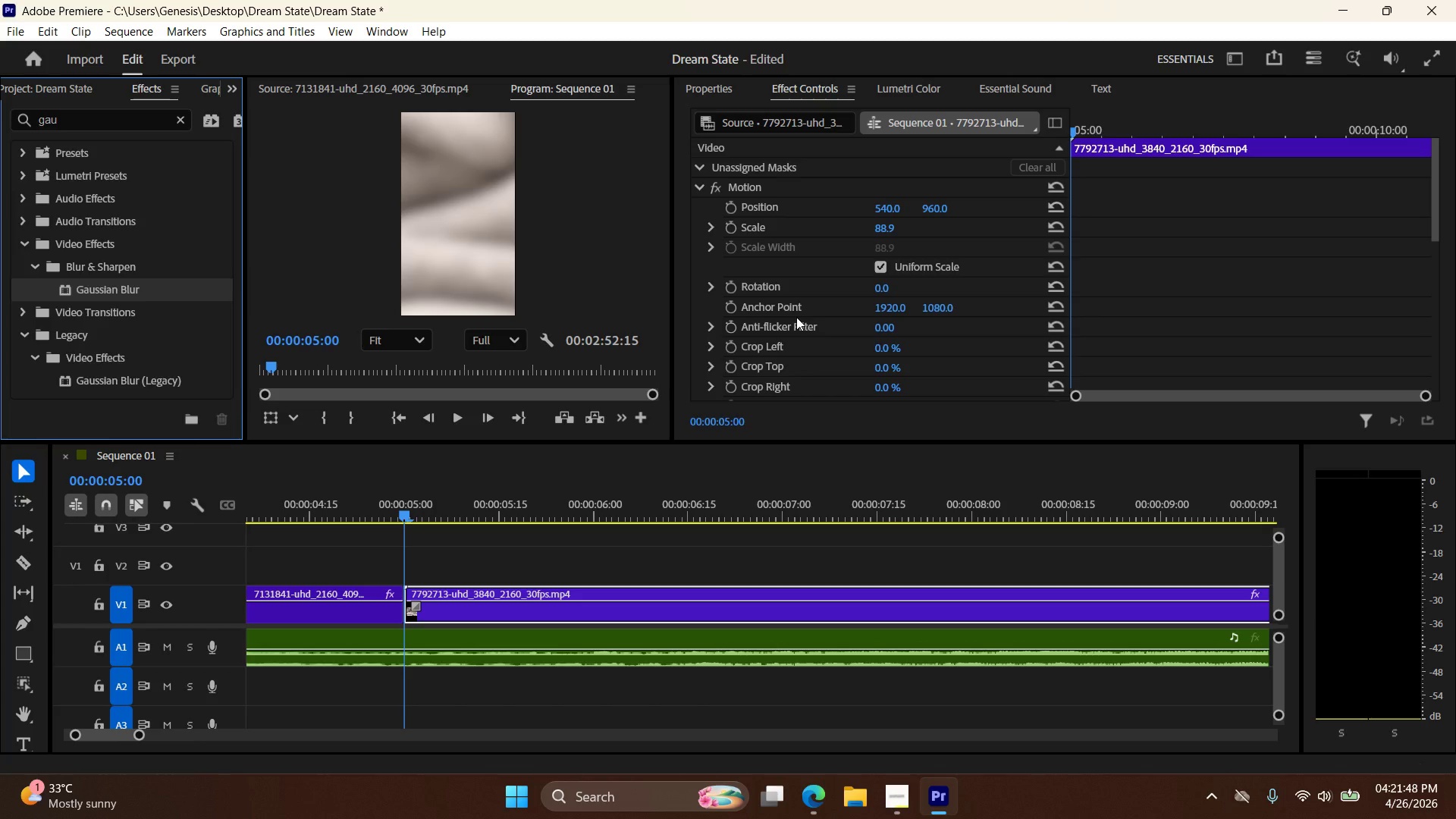 
wait(27.78)
 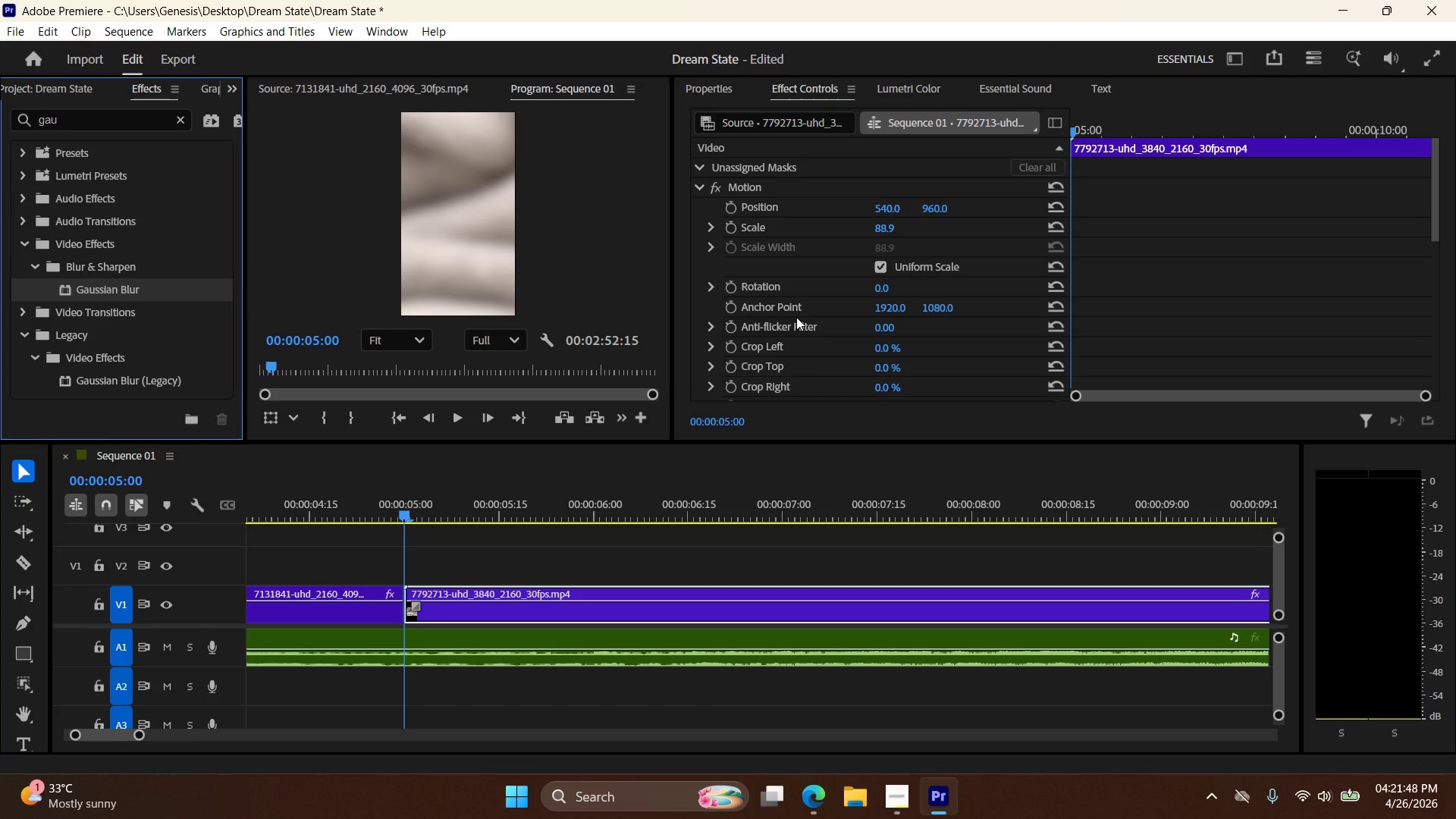 
scroll: coordinate [880, 346], scroll_direction: down, amount: 12.0
 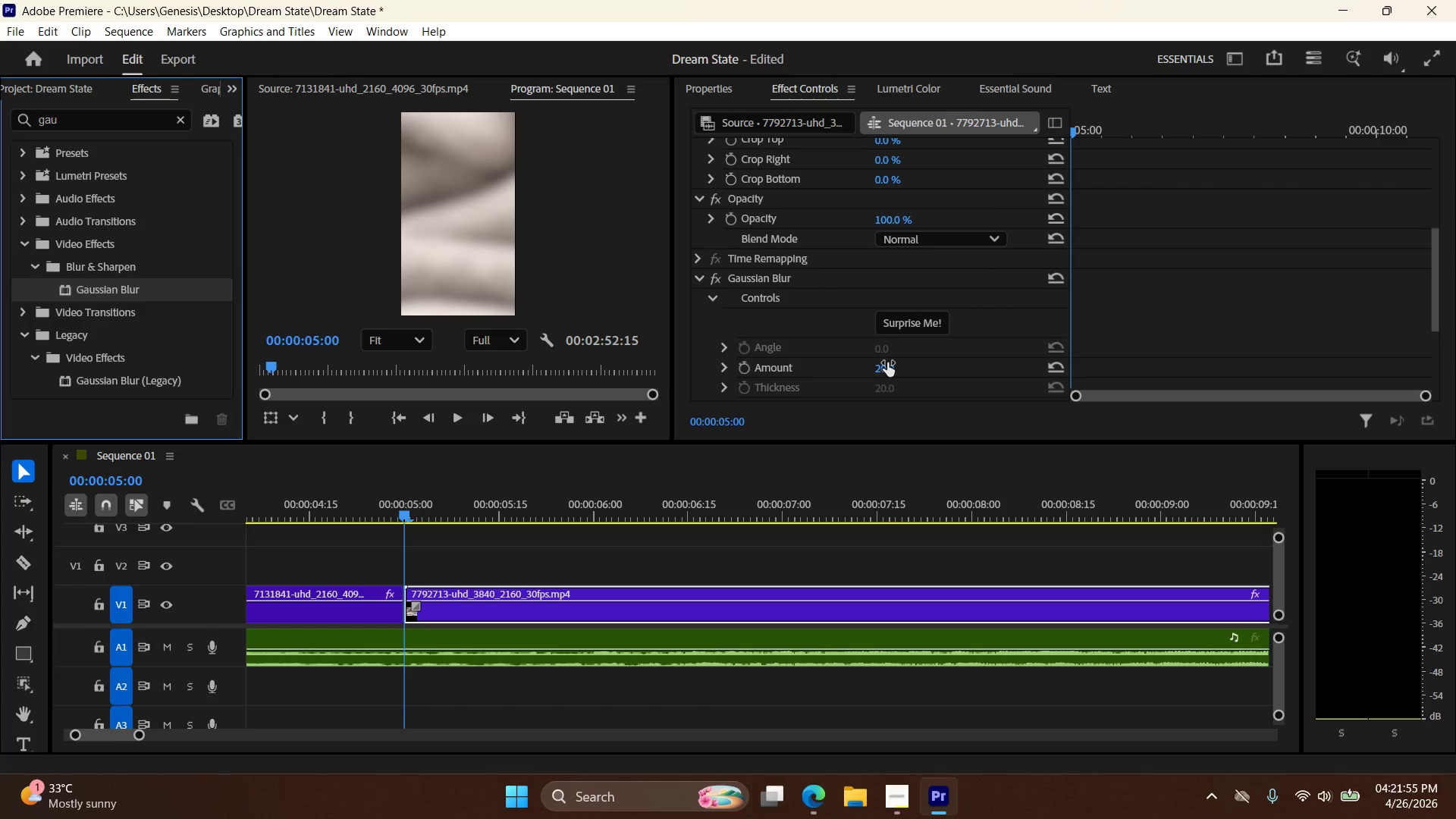 
double_click([901, 365])
 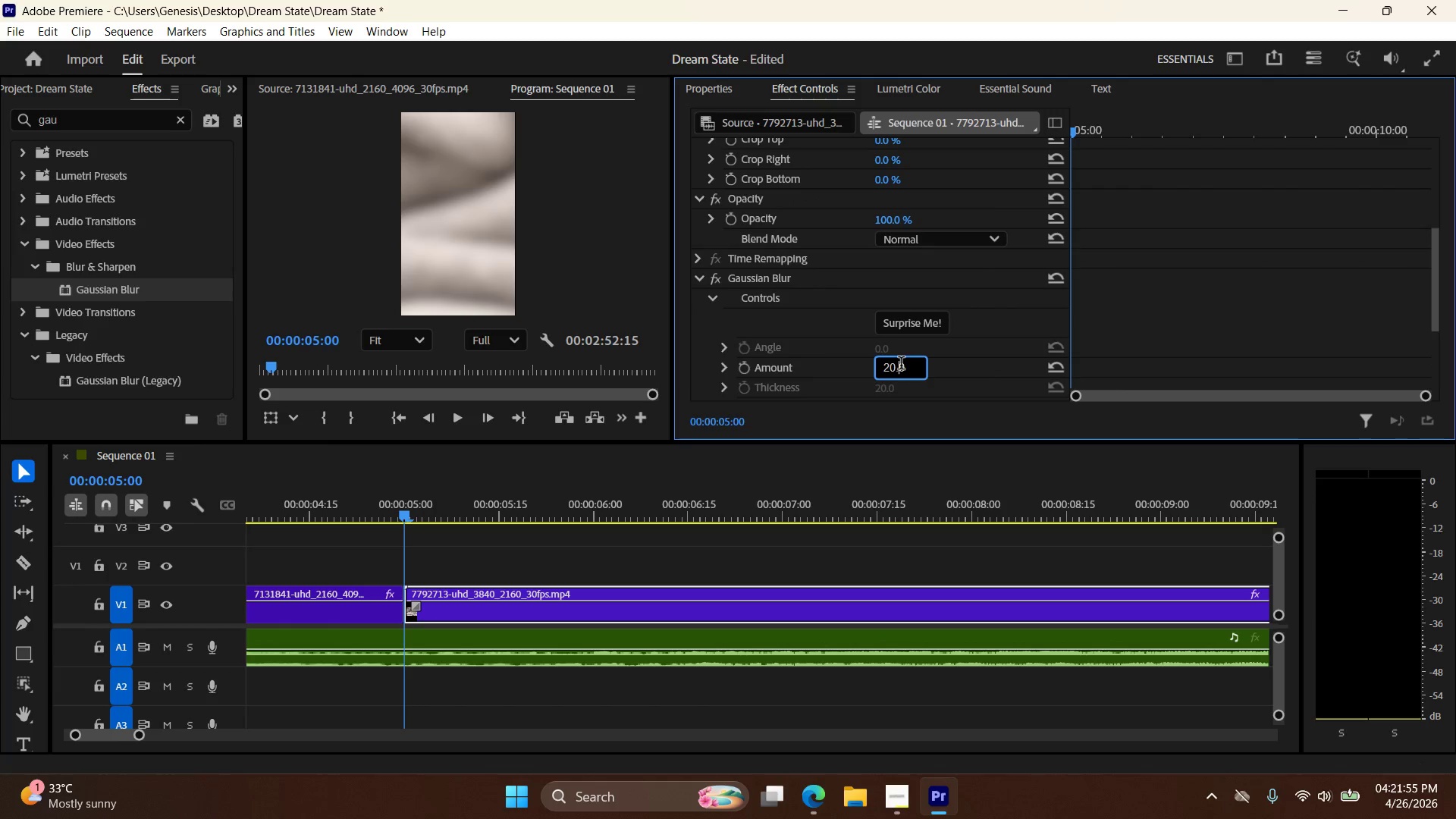 
triple_click([901, 365])
 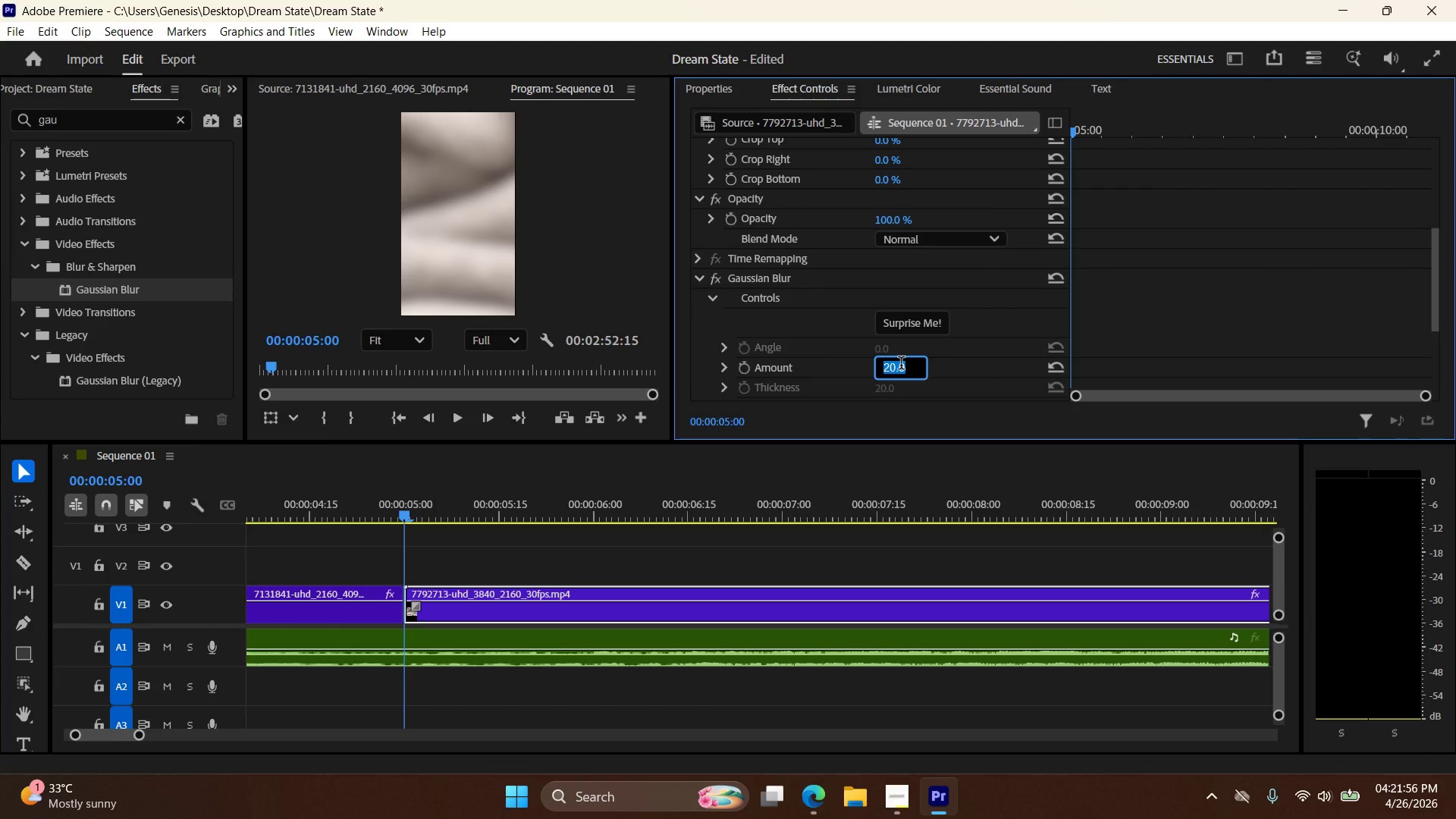 
key(Numpad8)
 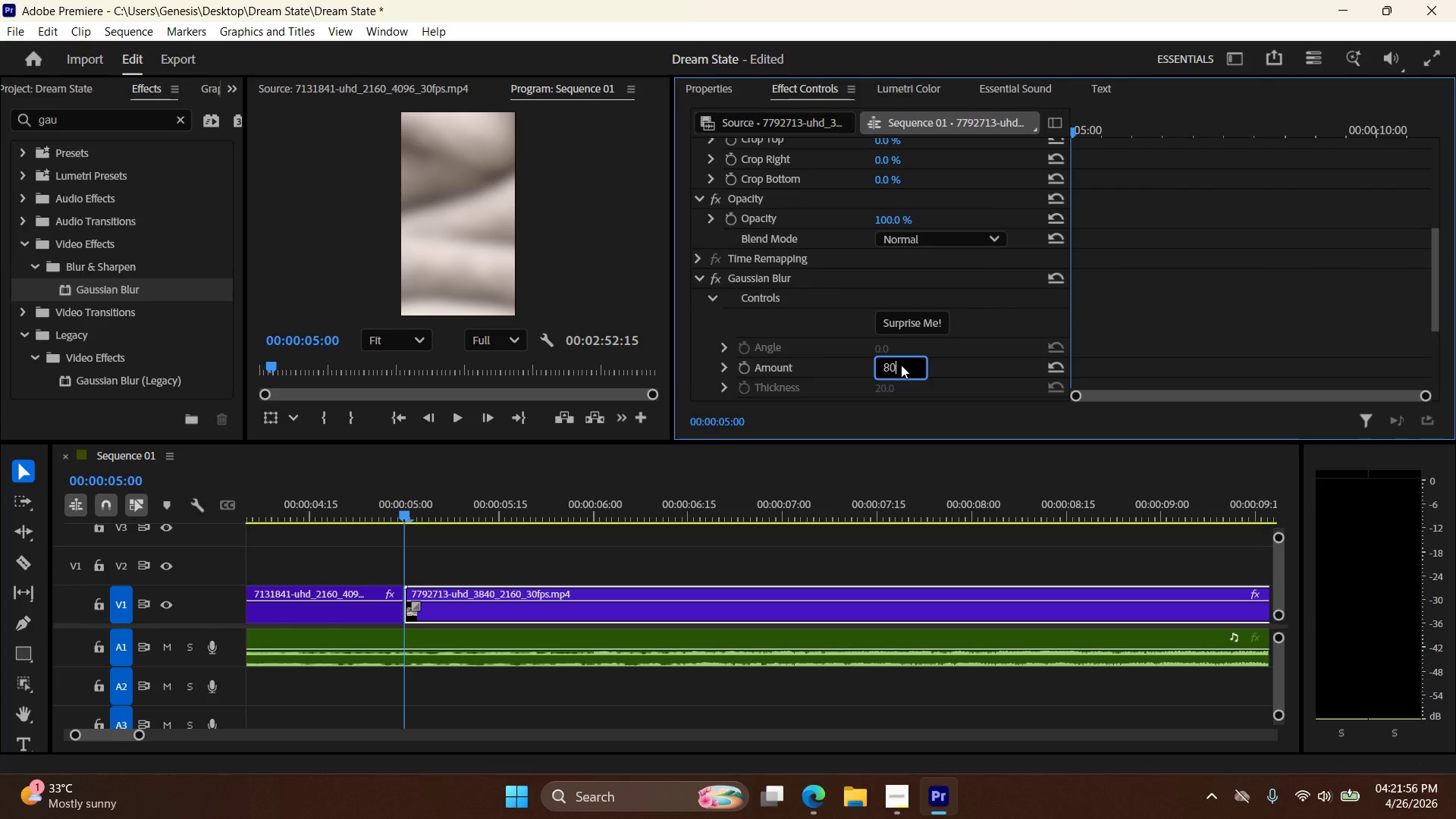 
key(Numpad0)
 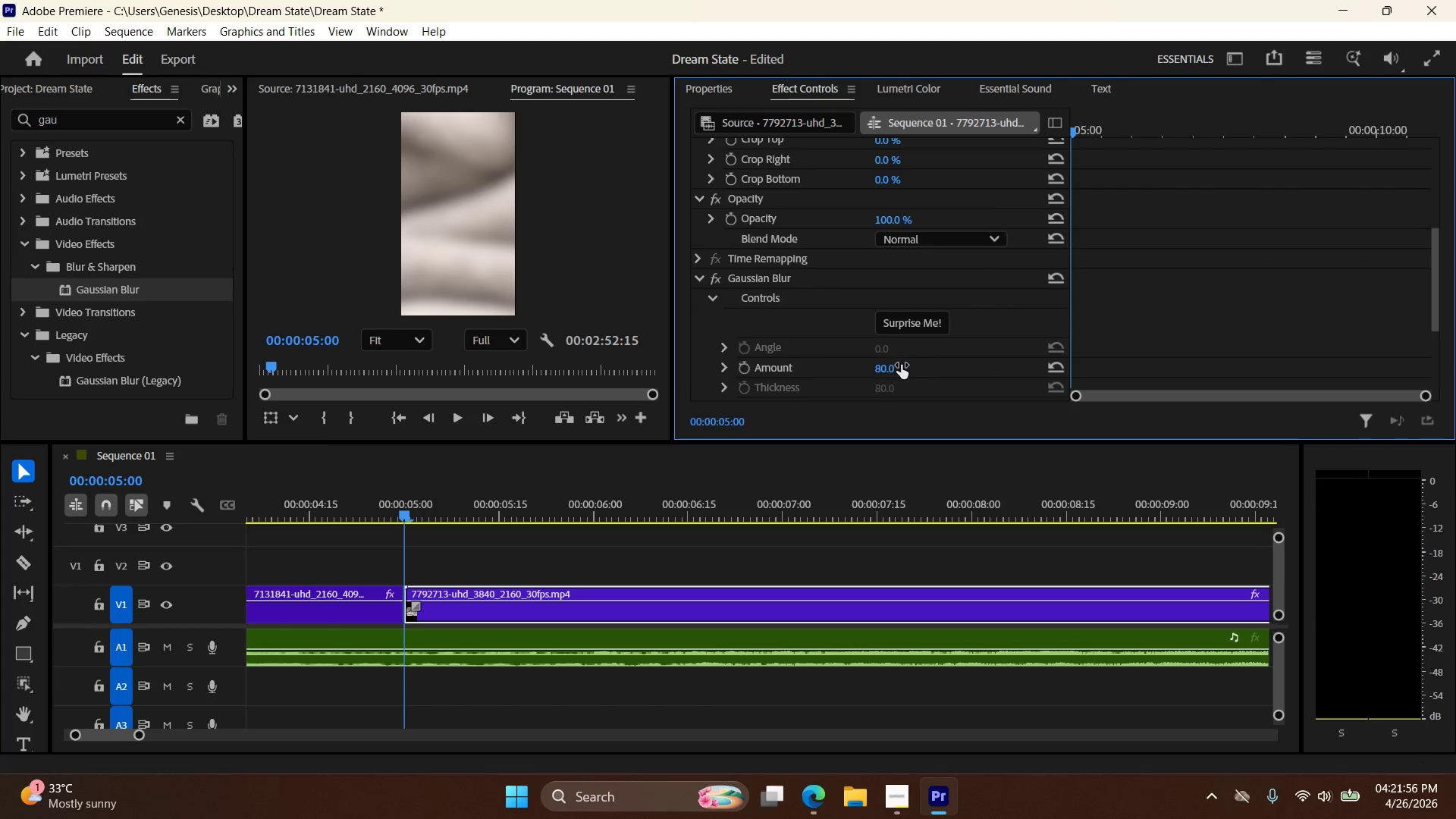 
key(NumpadEnter)
 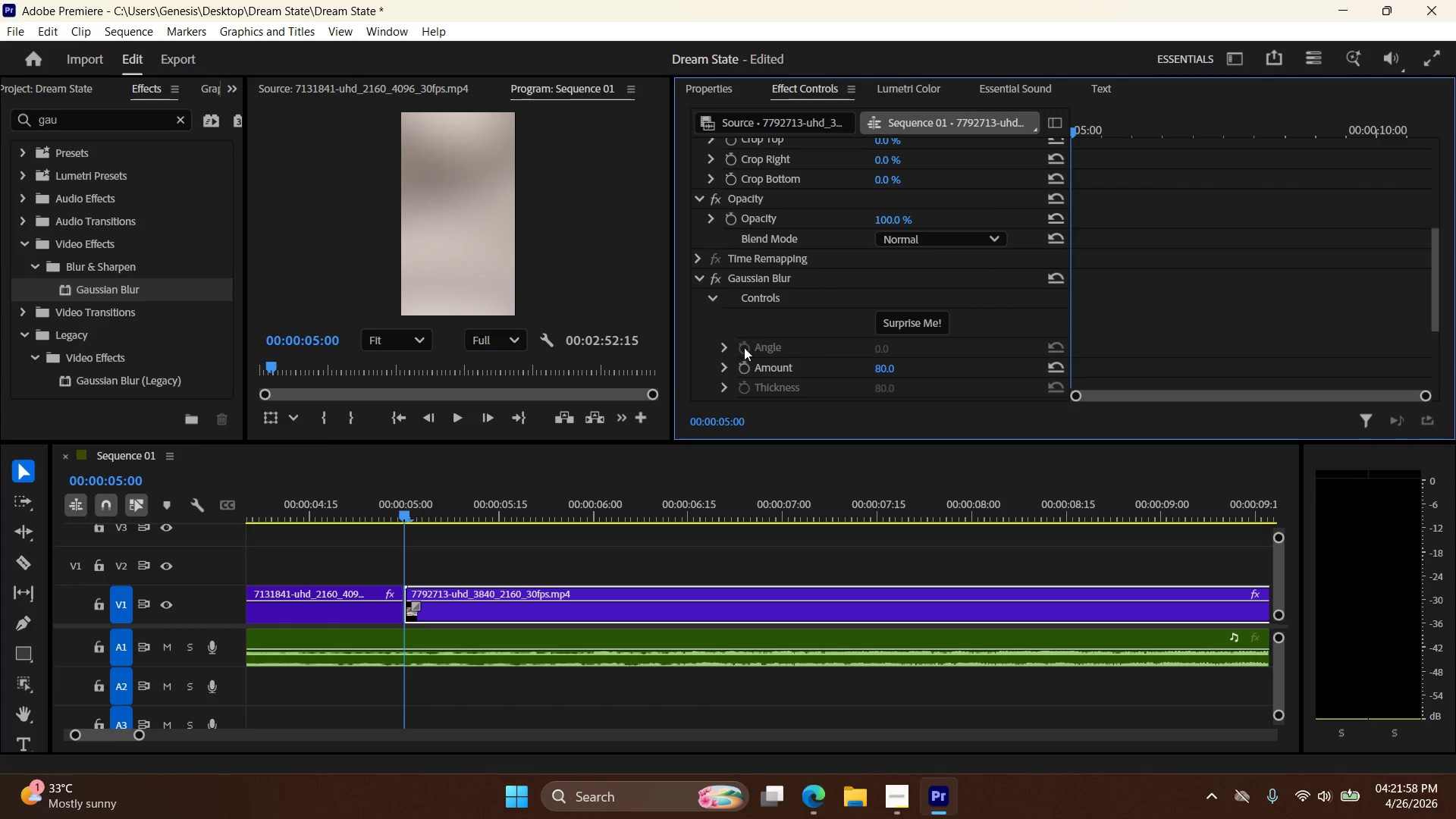 
left_click([742, 366])
 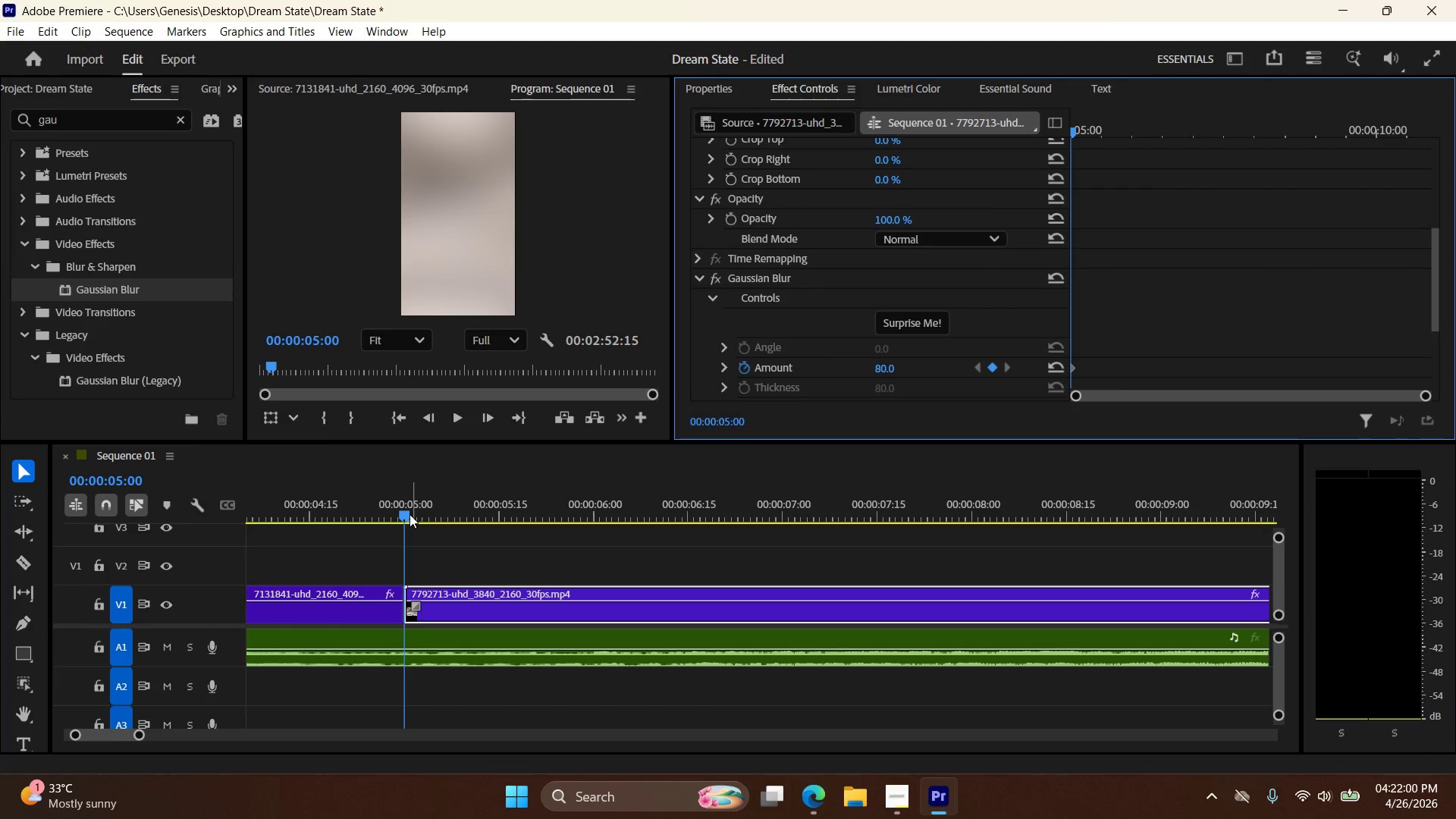 
left_click_drag(start_coordinate=[410, 514], to_coordinate=[688, 529])
 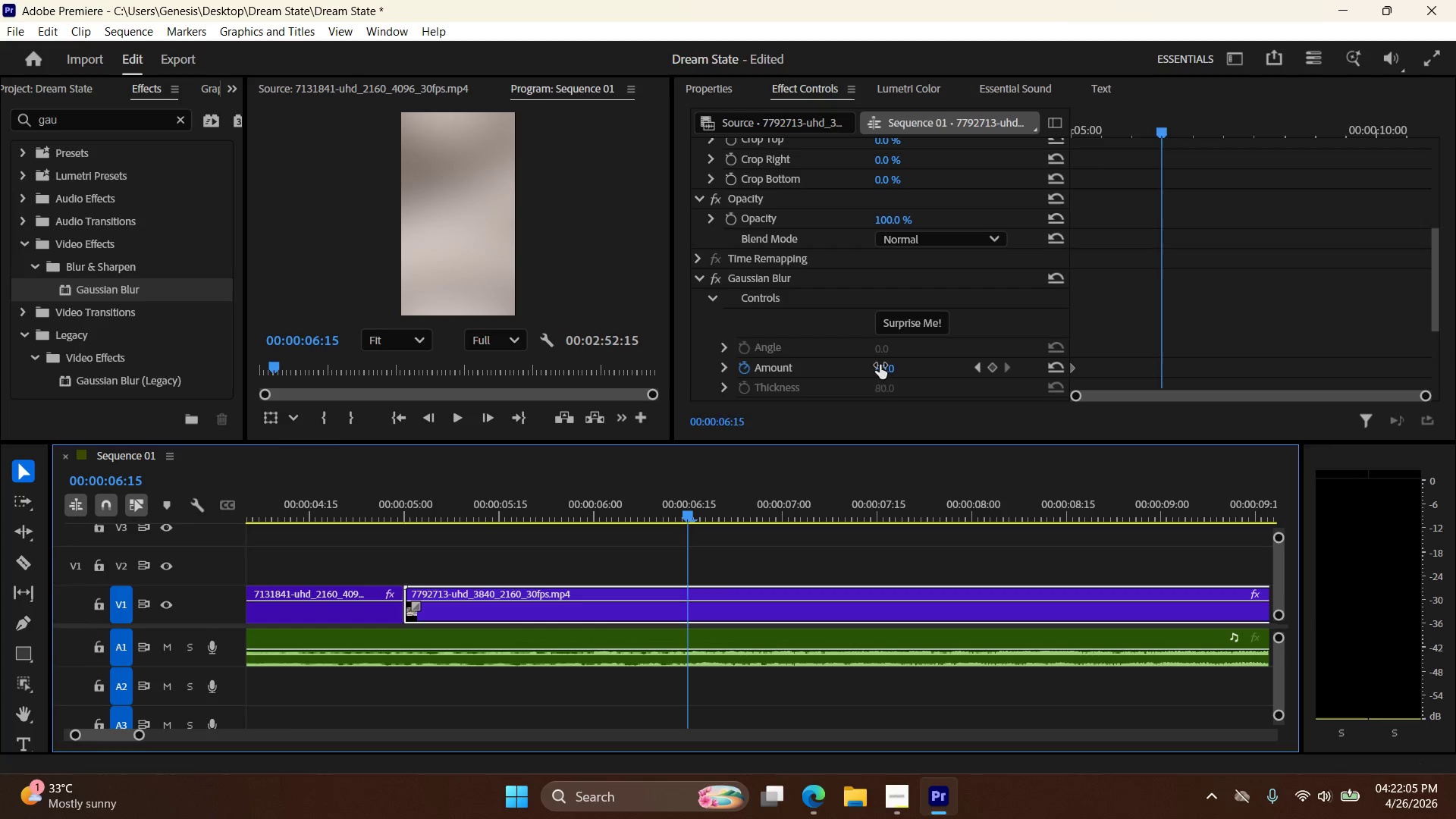 
double_click([901, 365])
 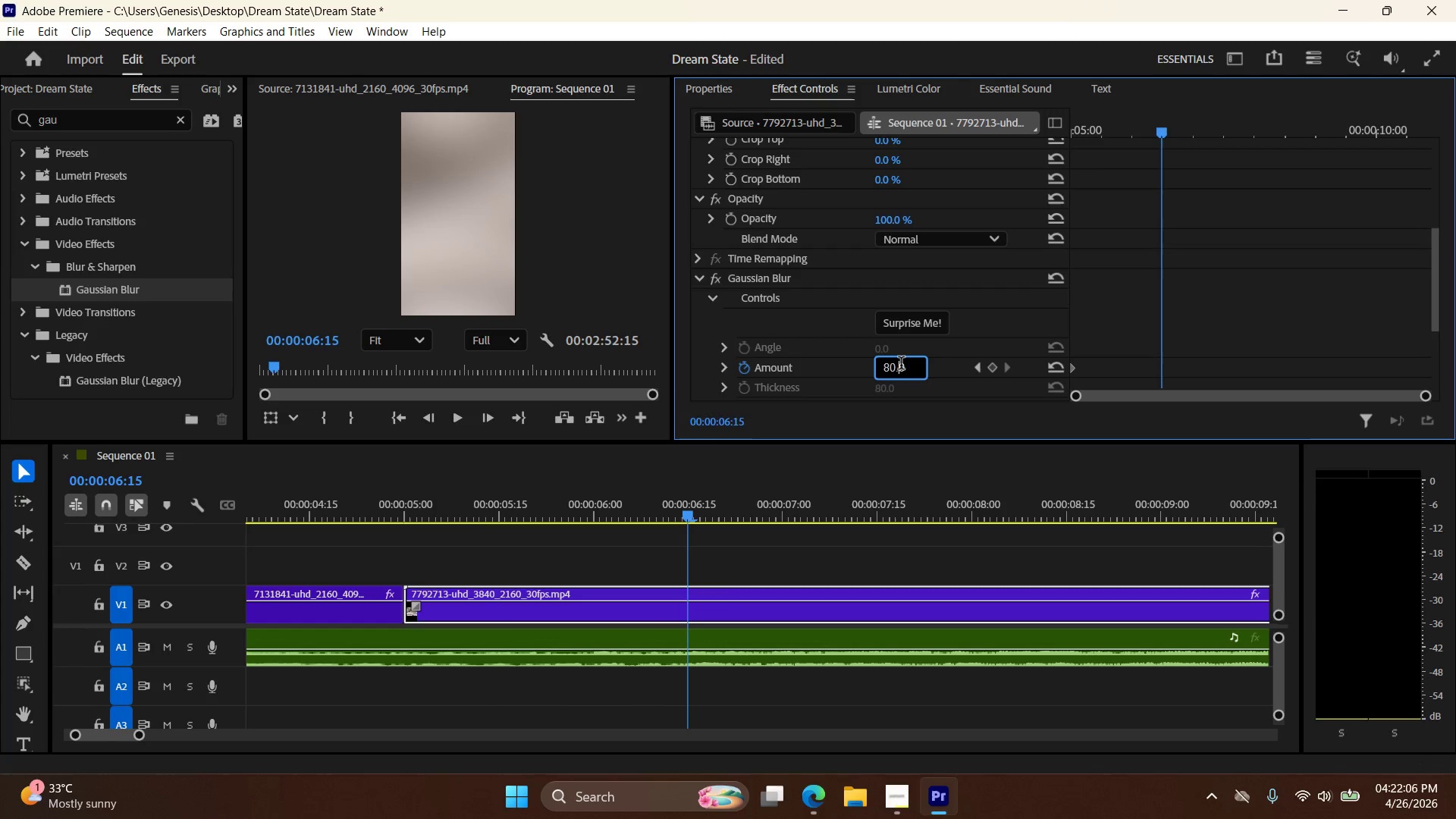 
triple_click([901, 365])
 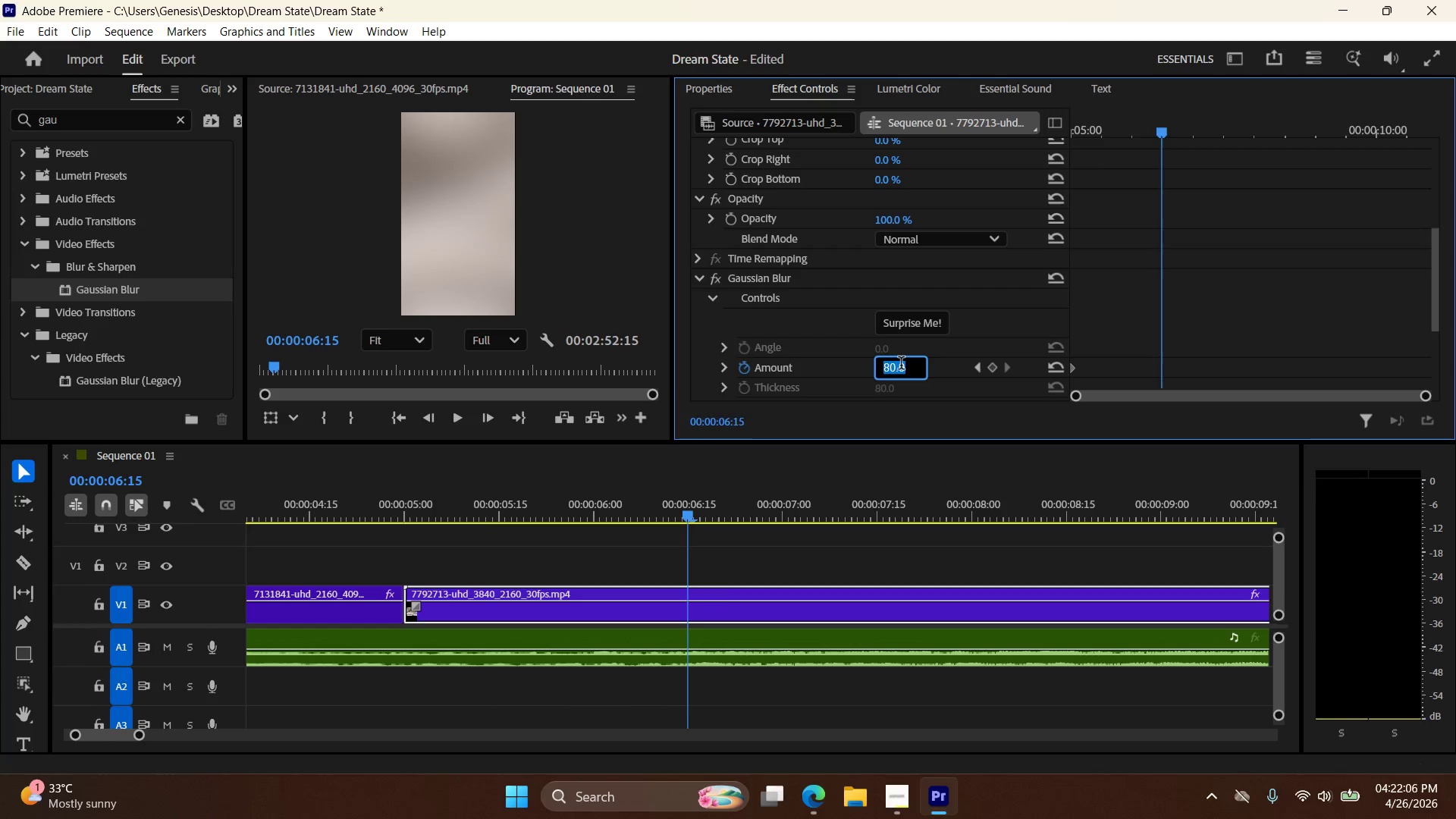 
key(Numpad0)
 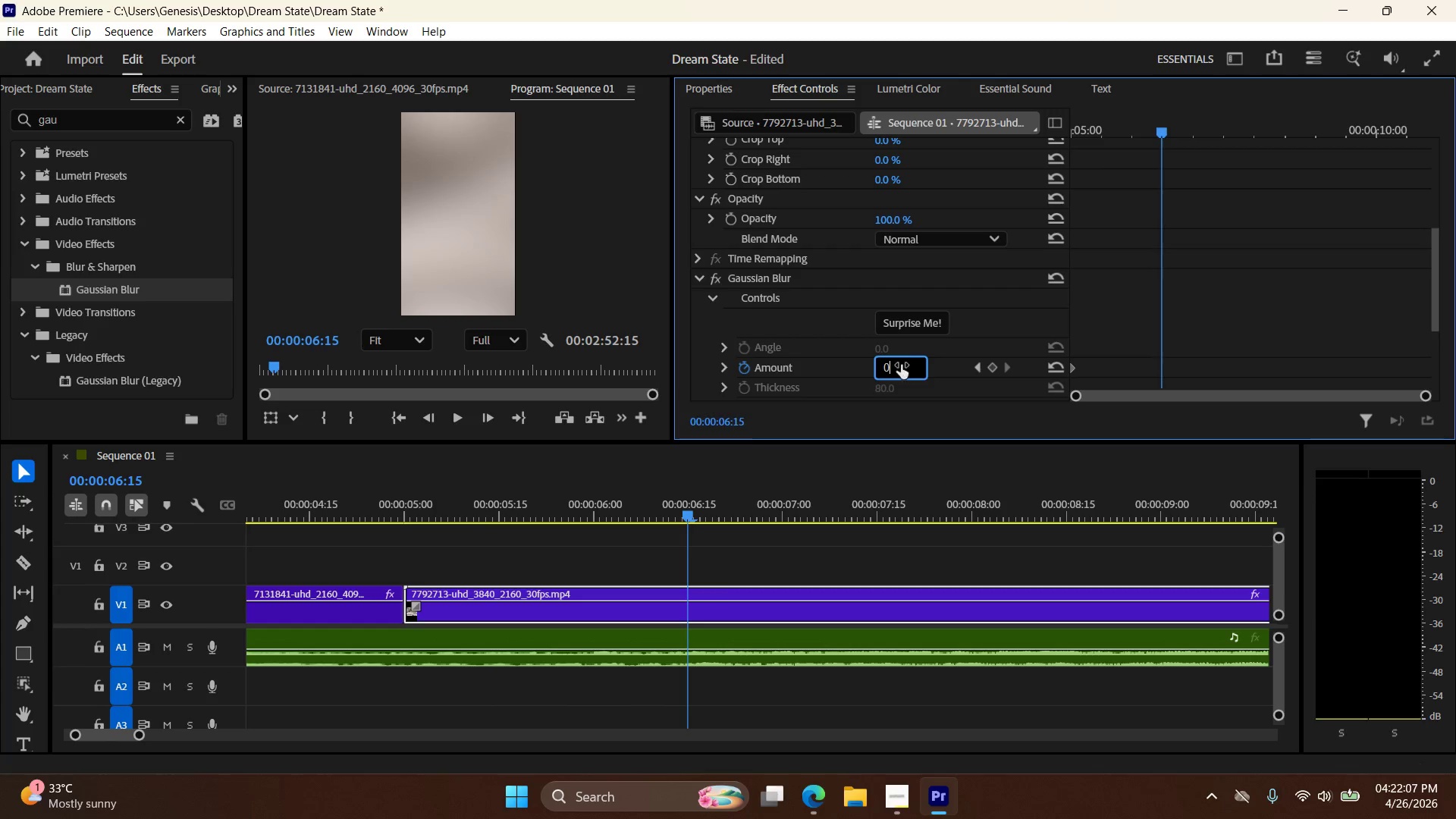 
key(NumpadEnter)
 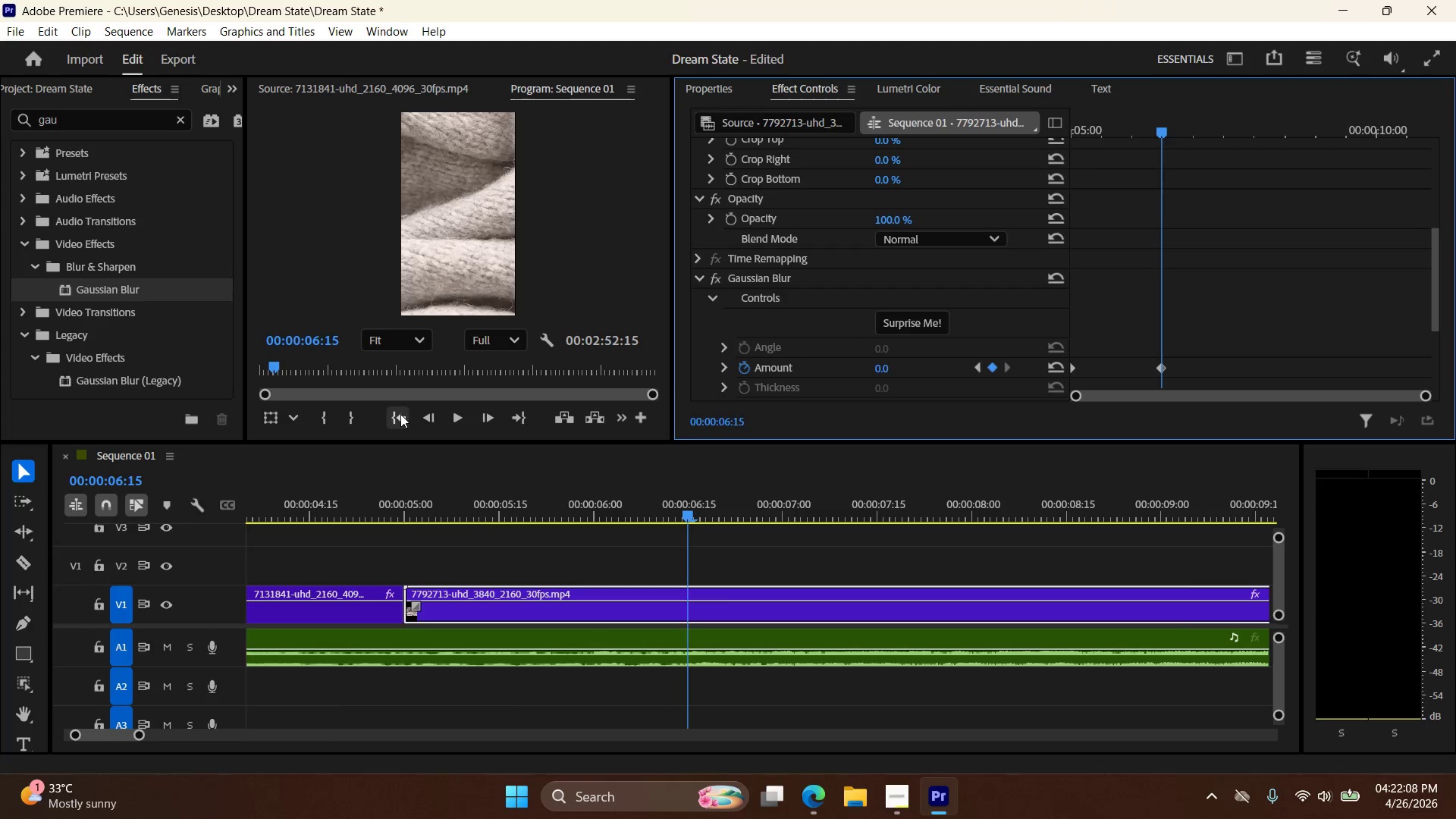 
double_click([460, 408])
 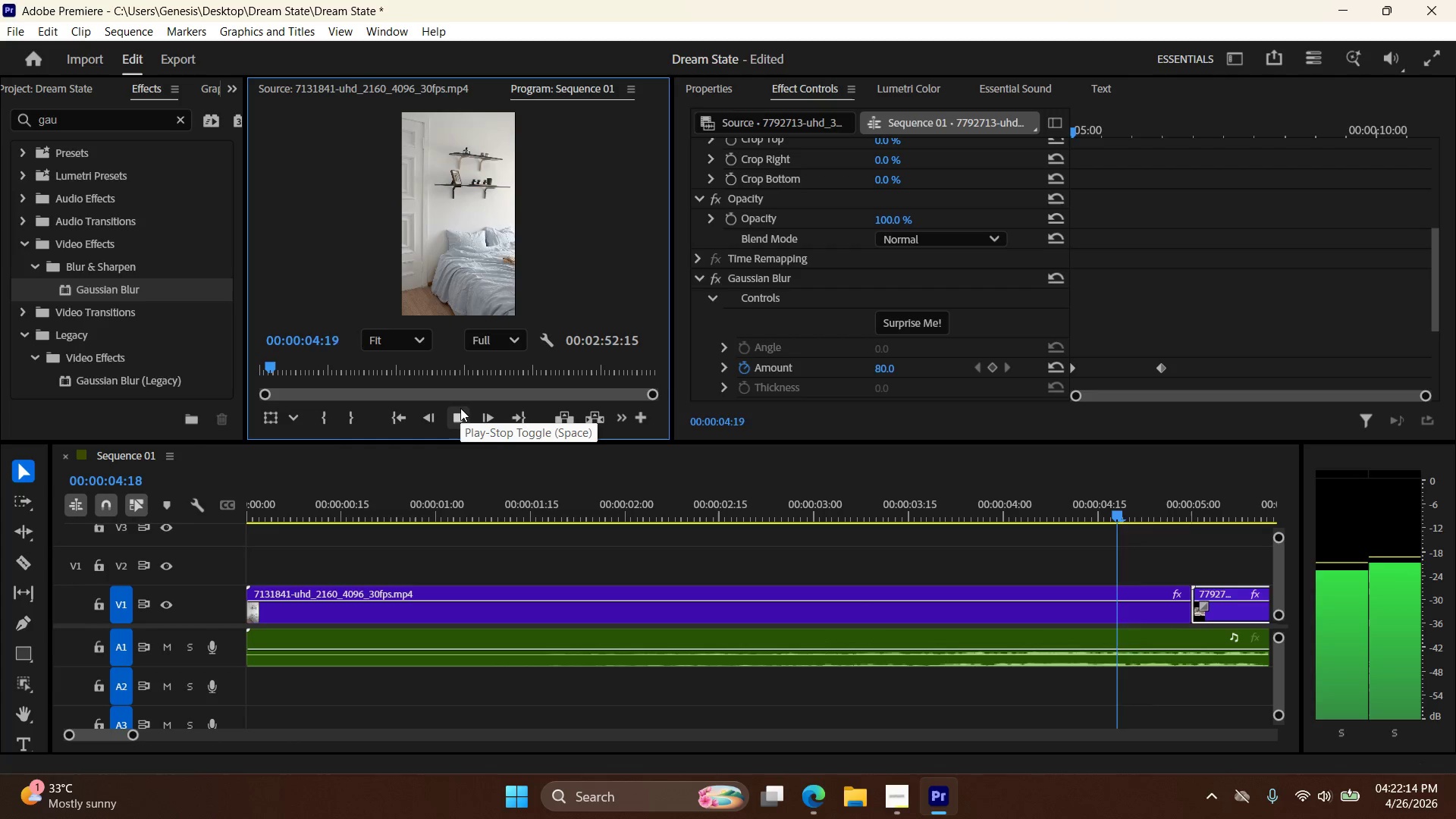 
wait(9.86)
 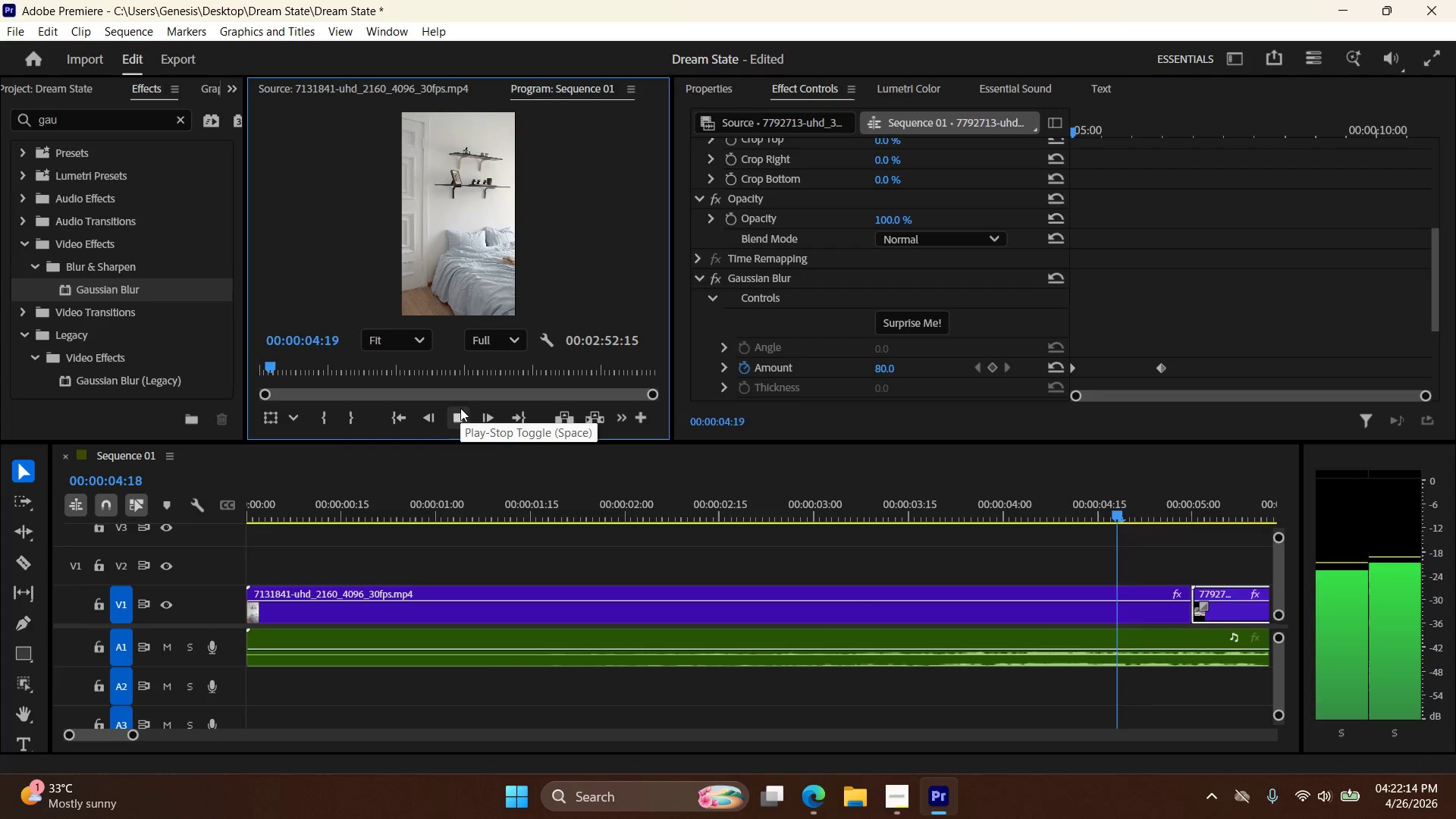 
mouse_move([472, 430])
 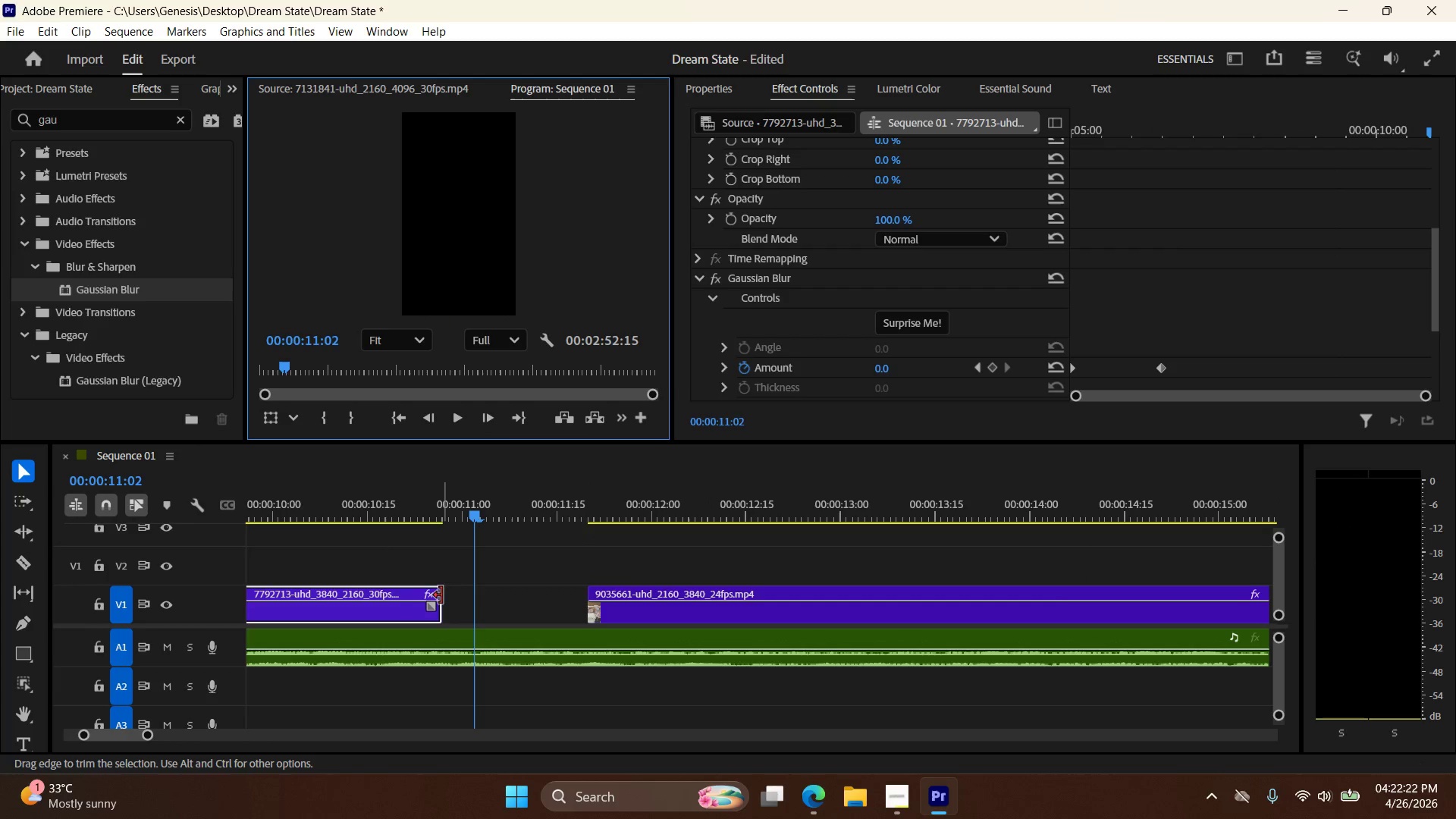 
left_click_drag(start_coordinate=[439, 593], to_coordinate=[364, 601])
 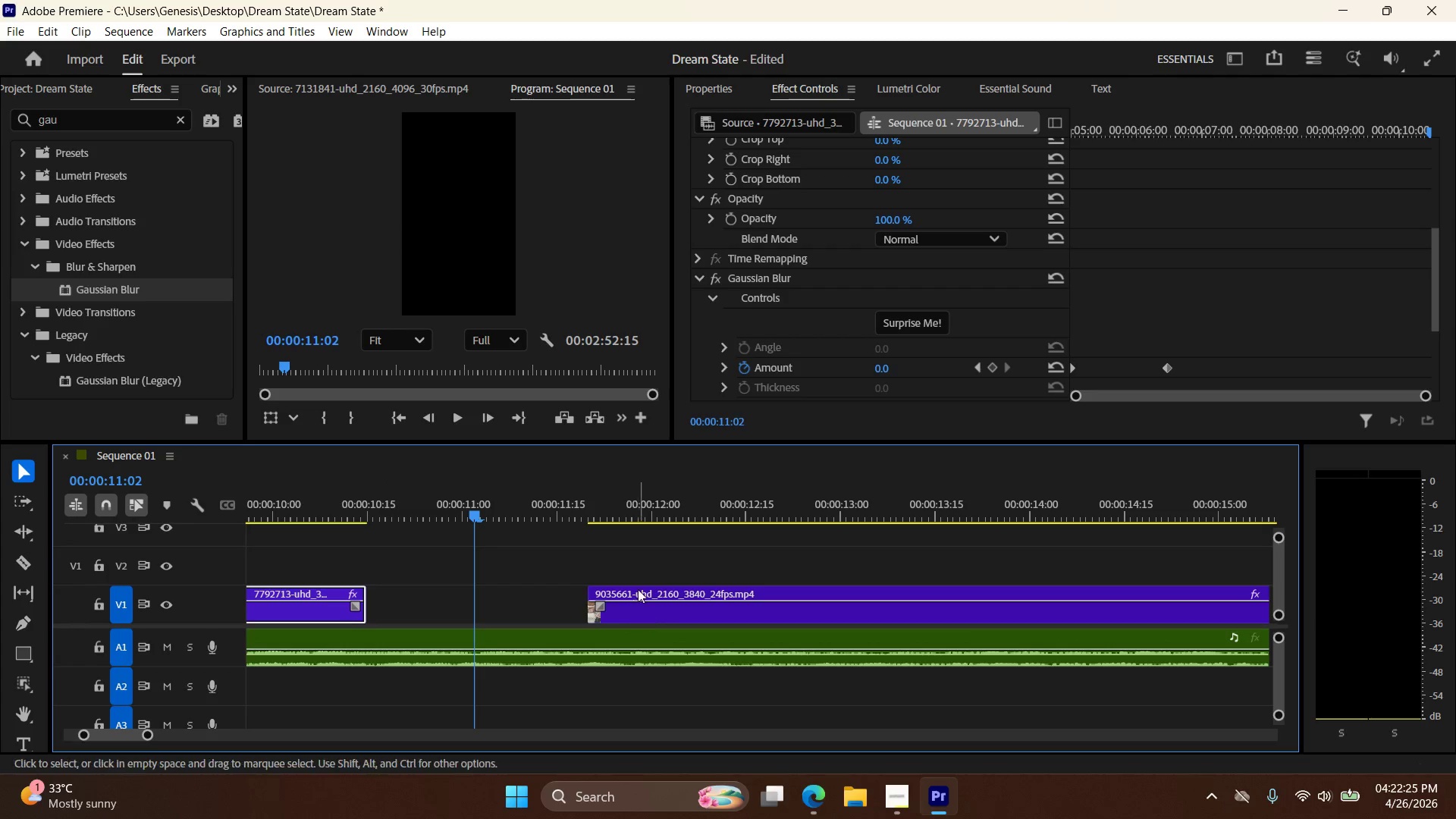 
left_click_drag(start_coordinate=[639, 585], to_coordinate=[422, 590])
 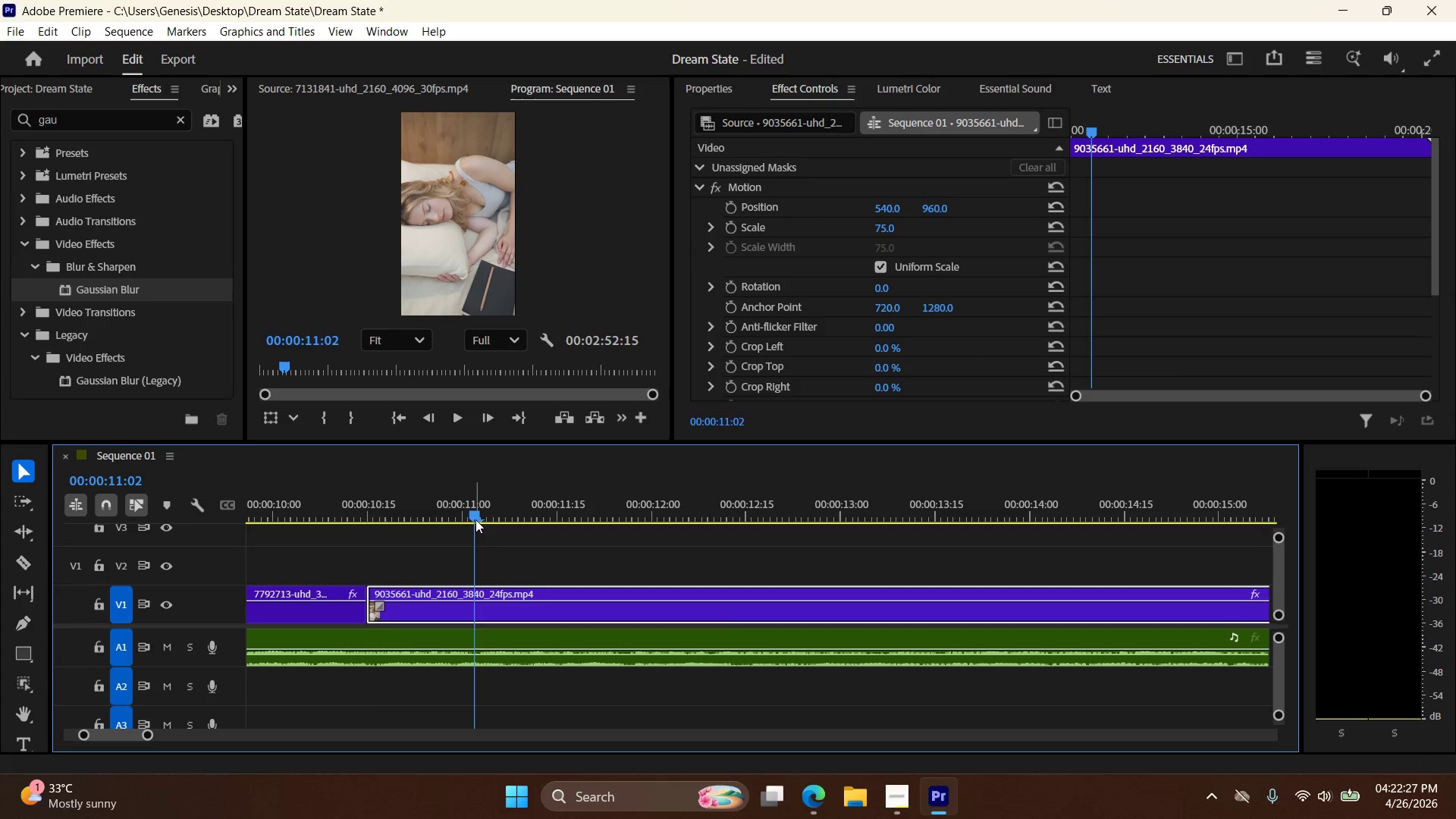 
left_click_drag(start_coordinate=[475, 519], to_coordinate=[632, 553])
 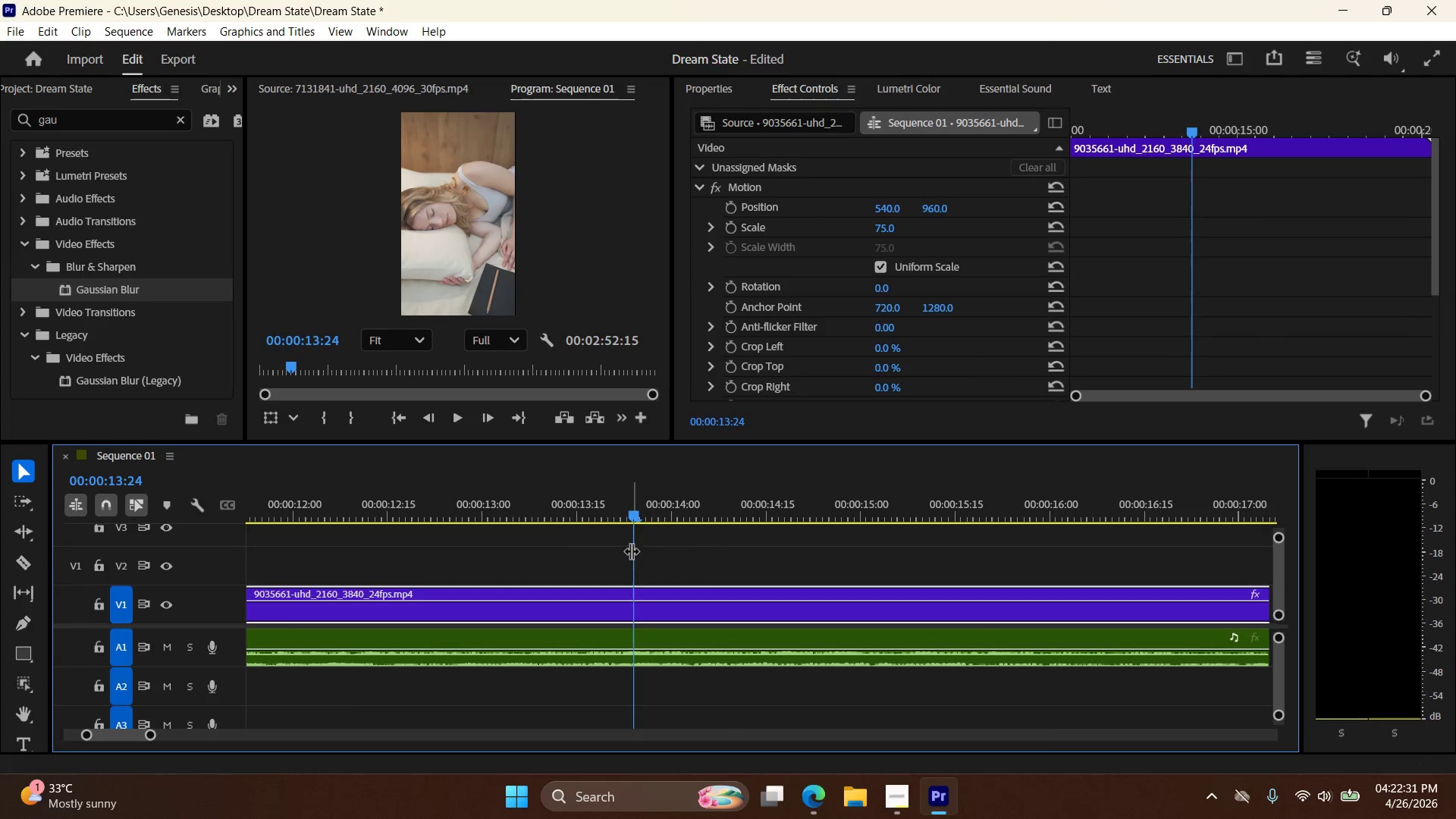 
scroll: coordinate [982, 575], scroll_direction: down, amount: 26.0
 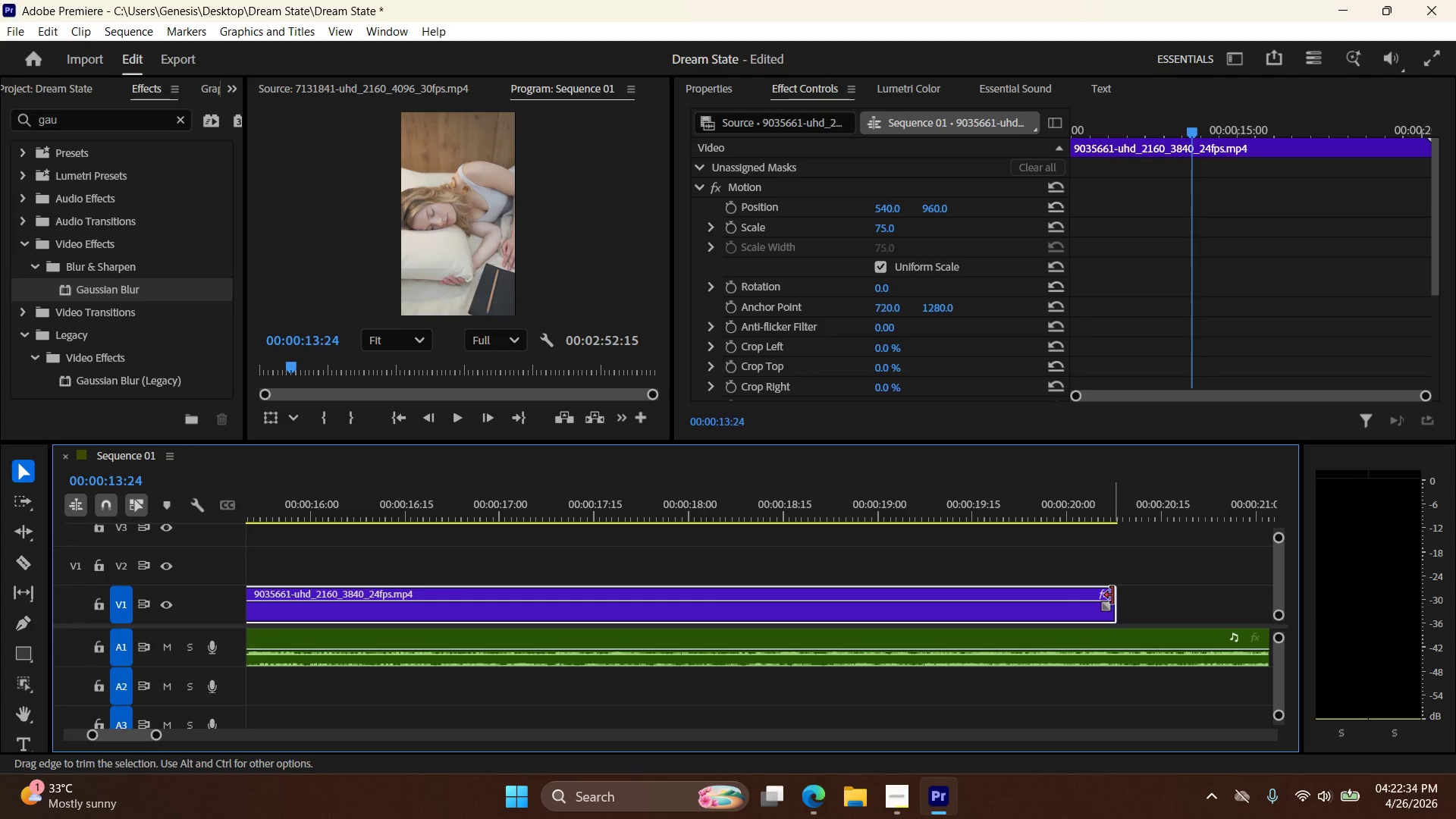 
left_click_drag(start_coordinate=[1112, 595], to_coordinate=[614, 620])
 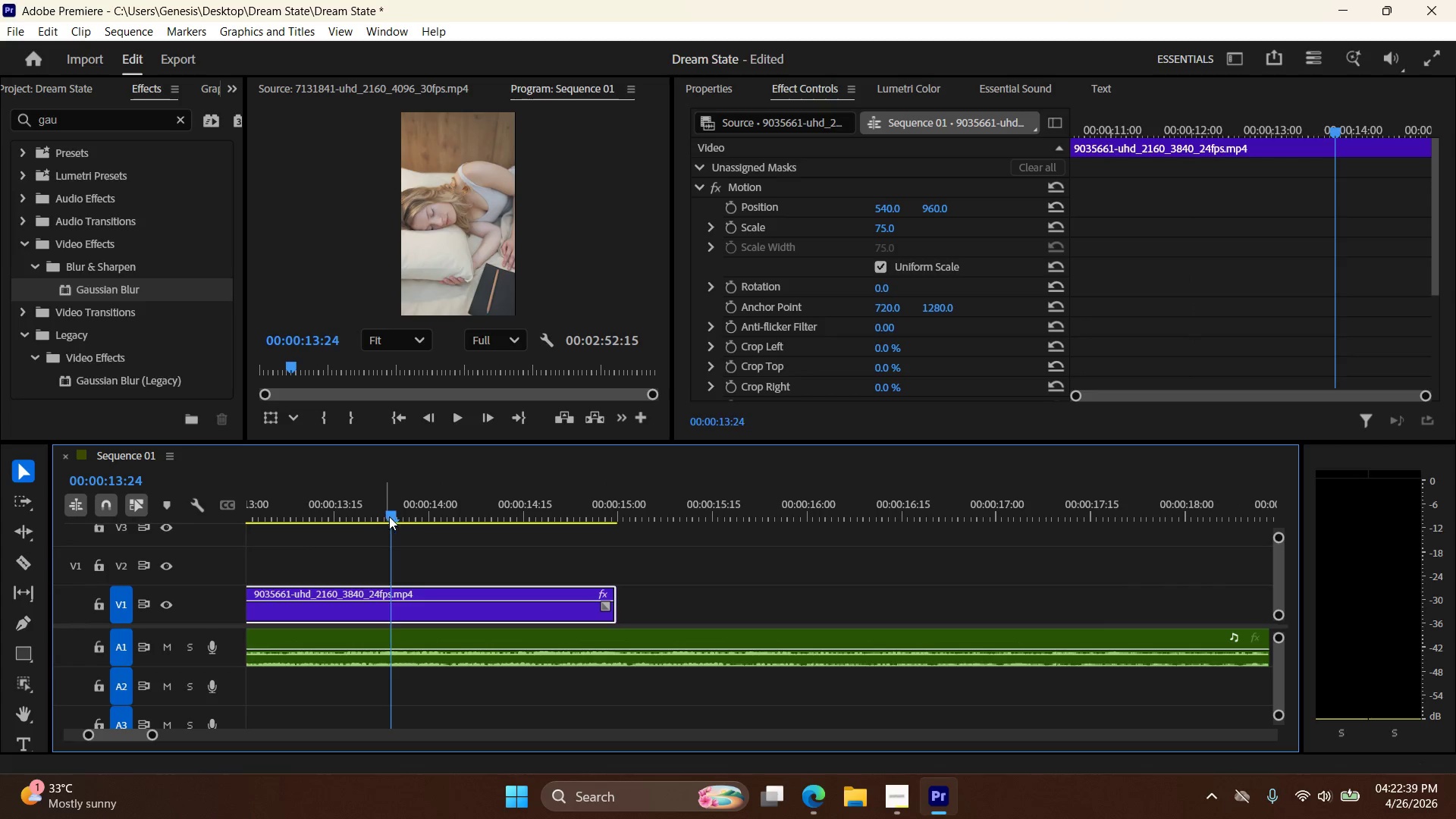 
left_click_drag(start_coordinate=[394, 517], to_coordinate=[334, 564])
 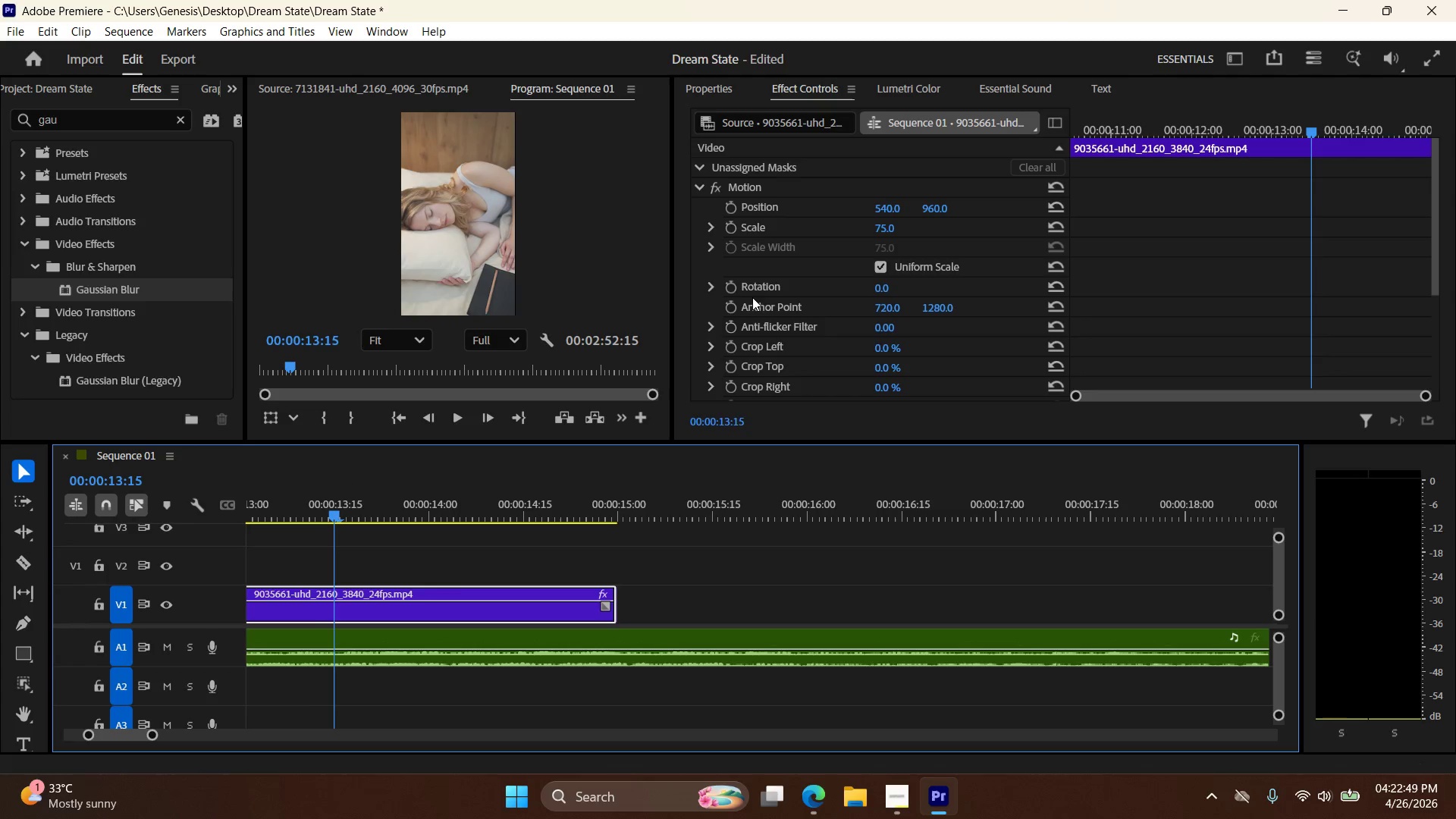 
wait(5.19)
 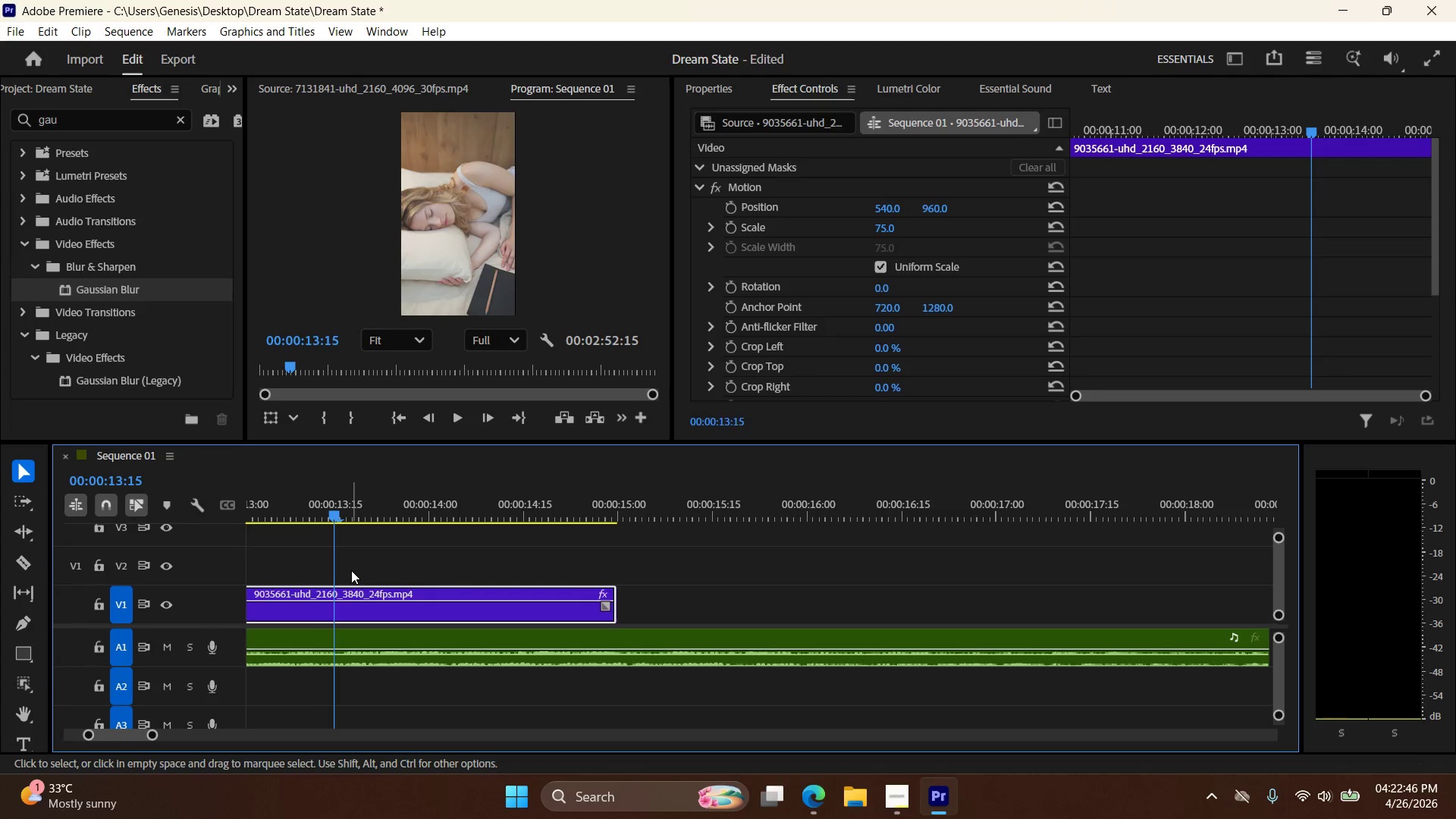 
left_click_drag(start_coordinate=[103, 291], to_coordinate=[372, 619])
 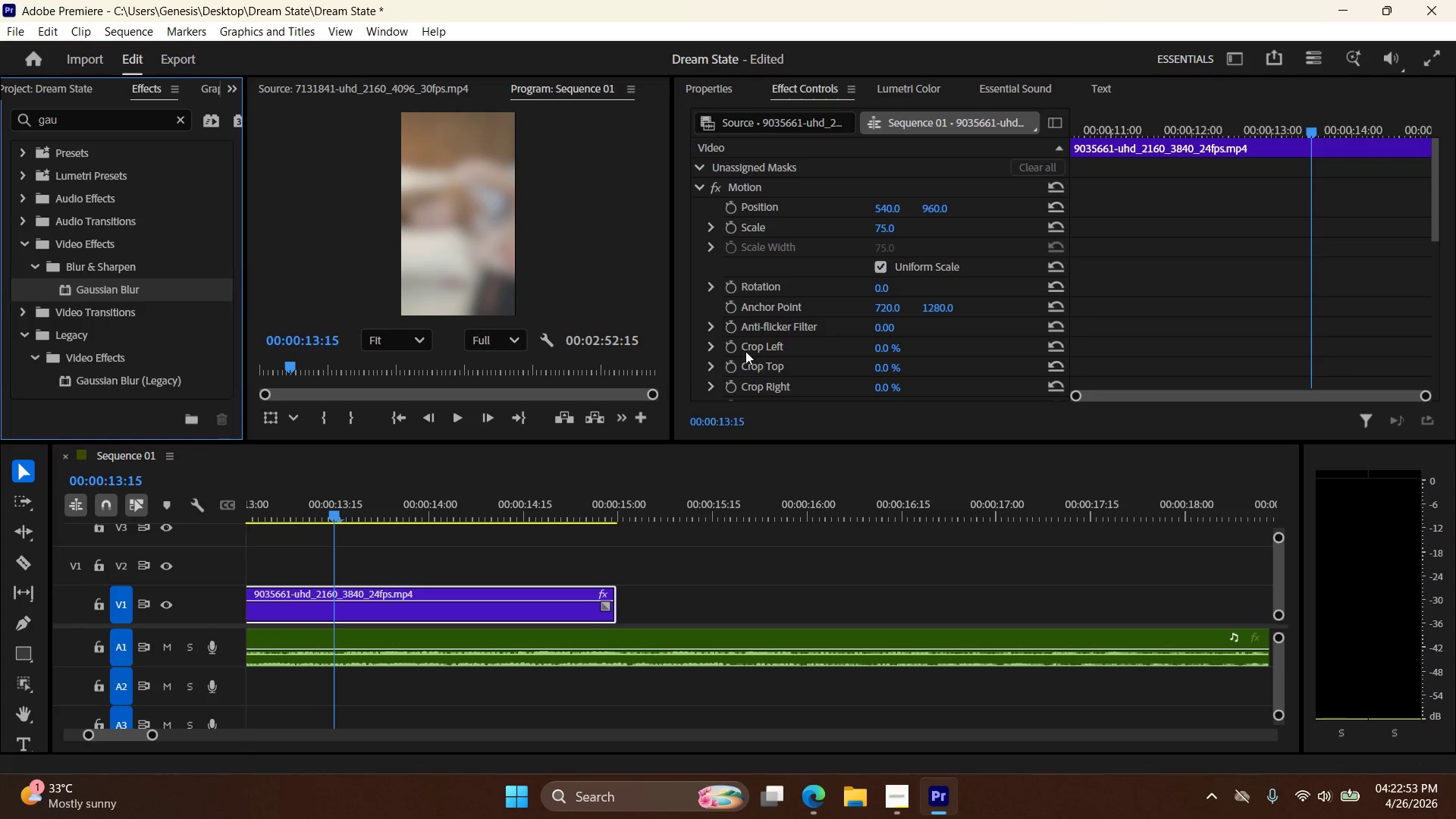 
scroll: coordinate [858, 333], scroll_direction: down, amount: 14.0
 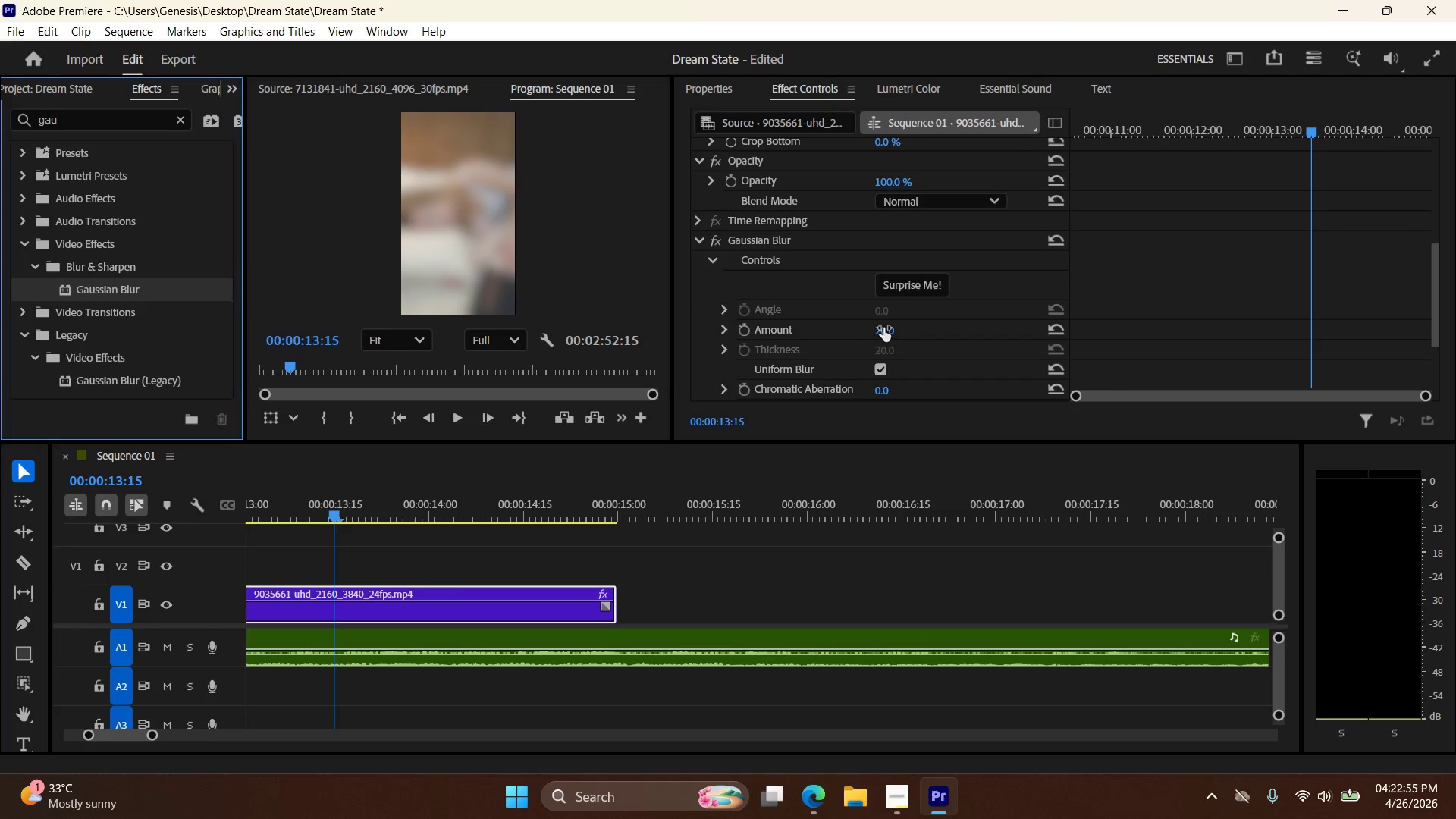 
double_click([901, 327])
 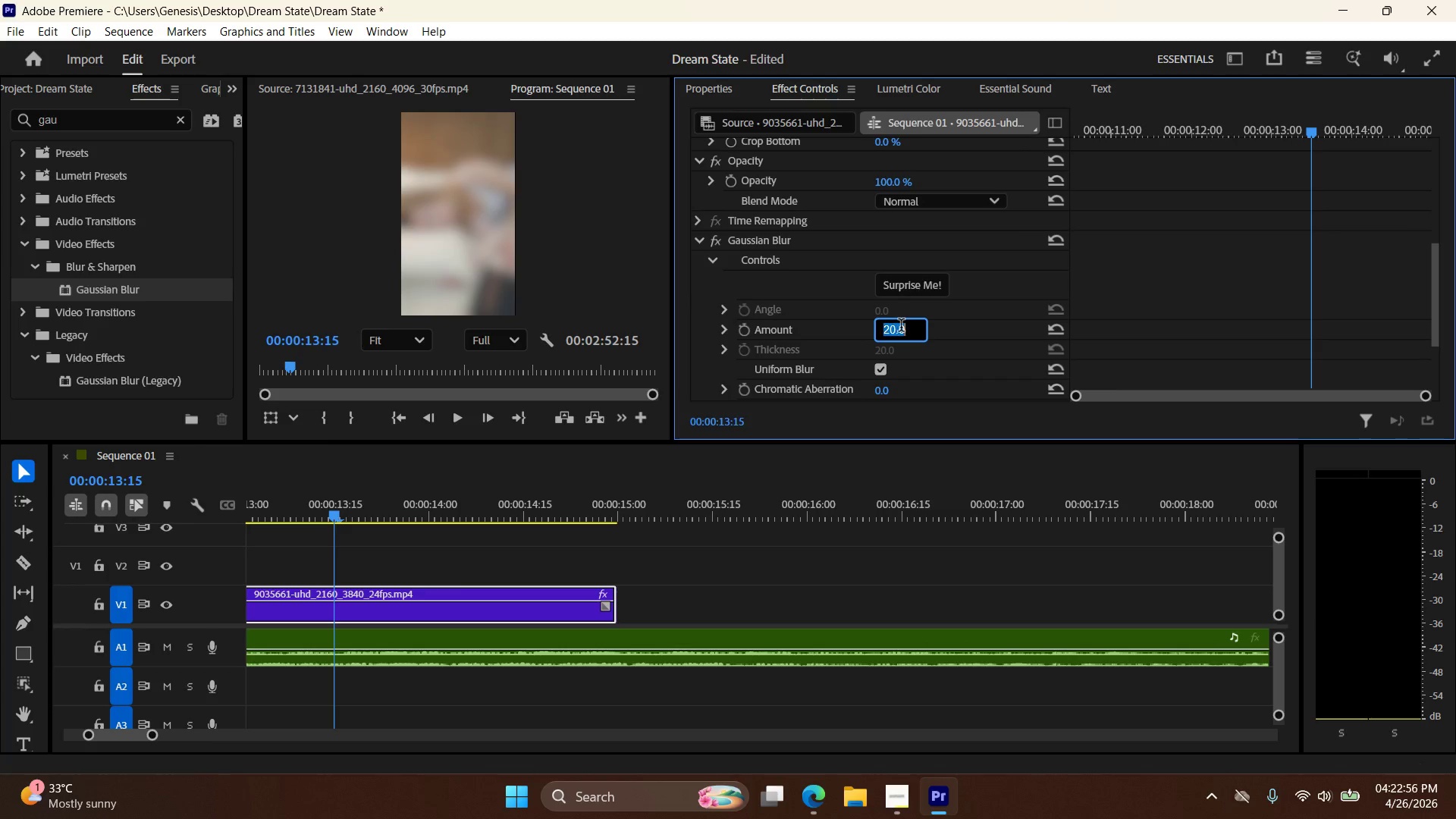 
triple_click([901, 327])
 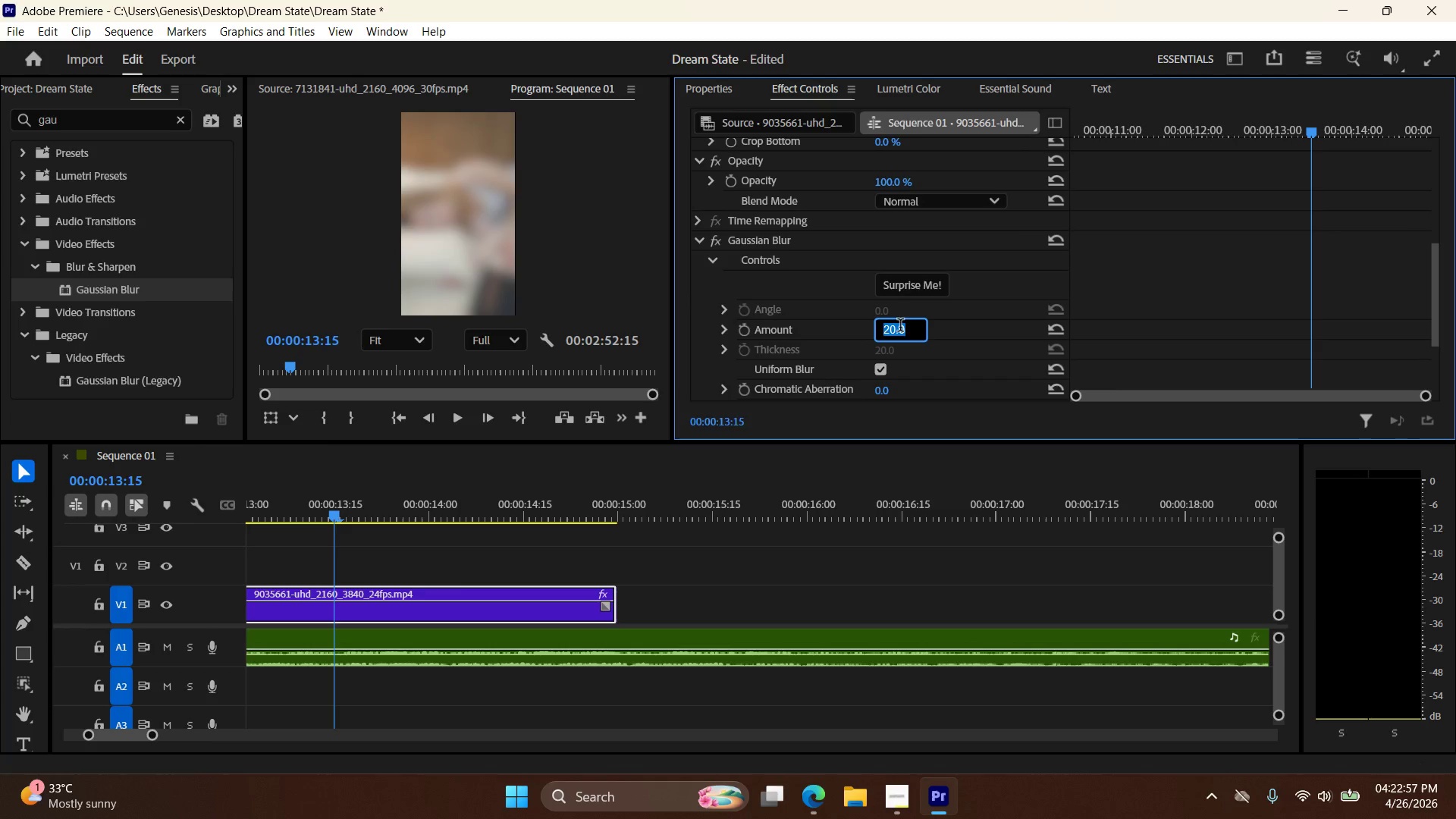 
key(Numpad0)
 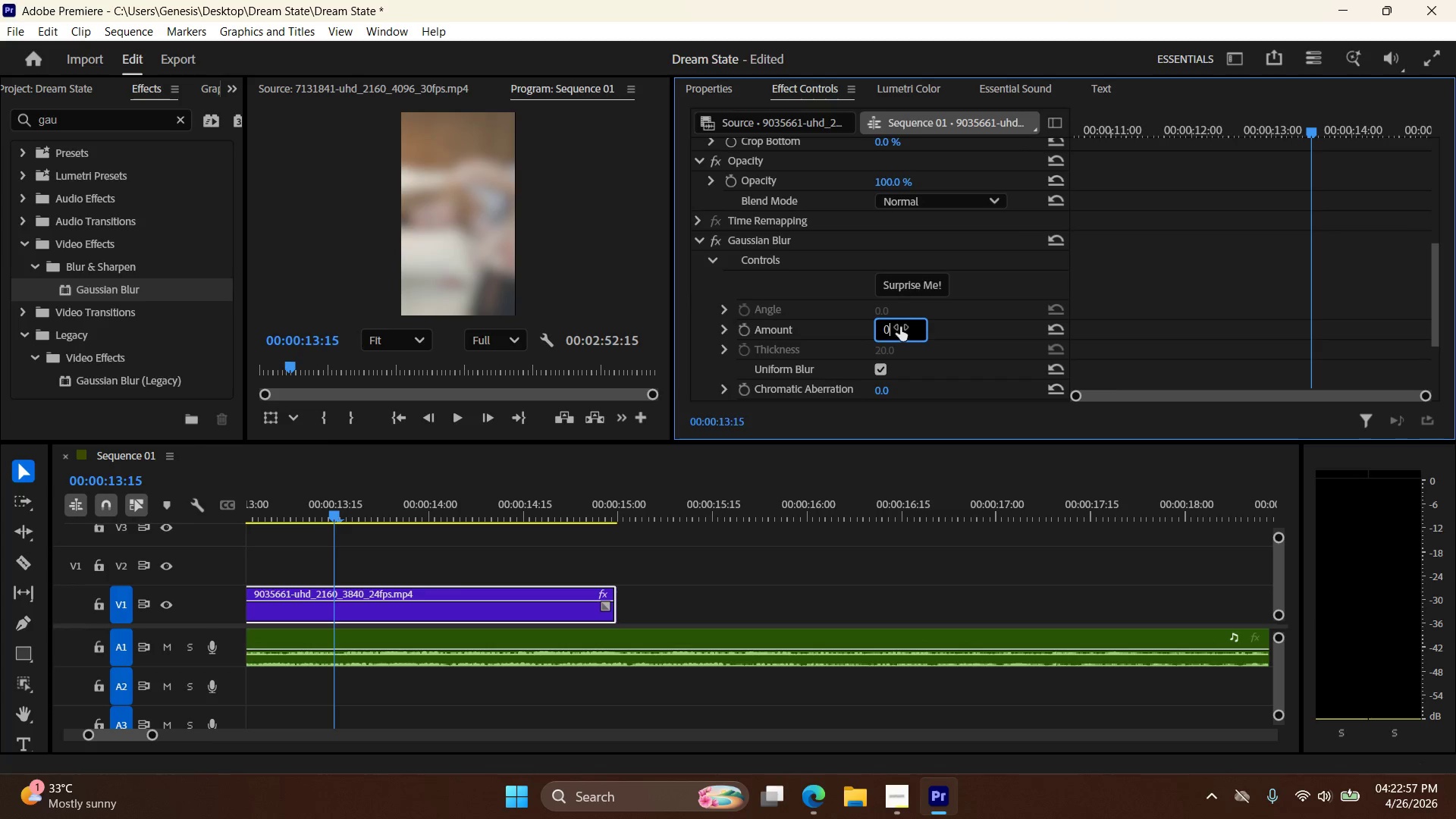 
key(NumpadEnter)
 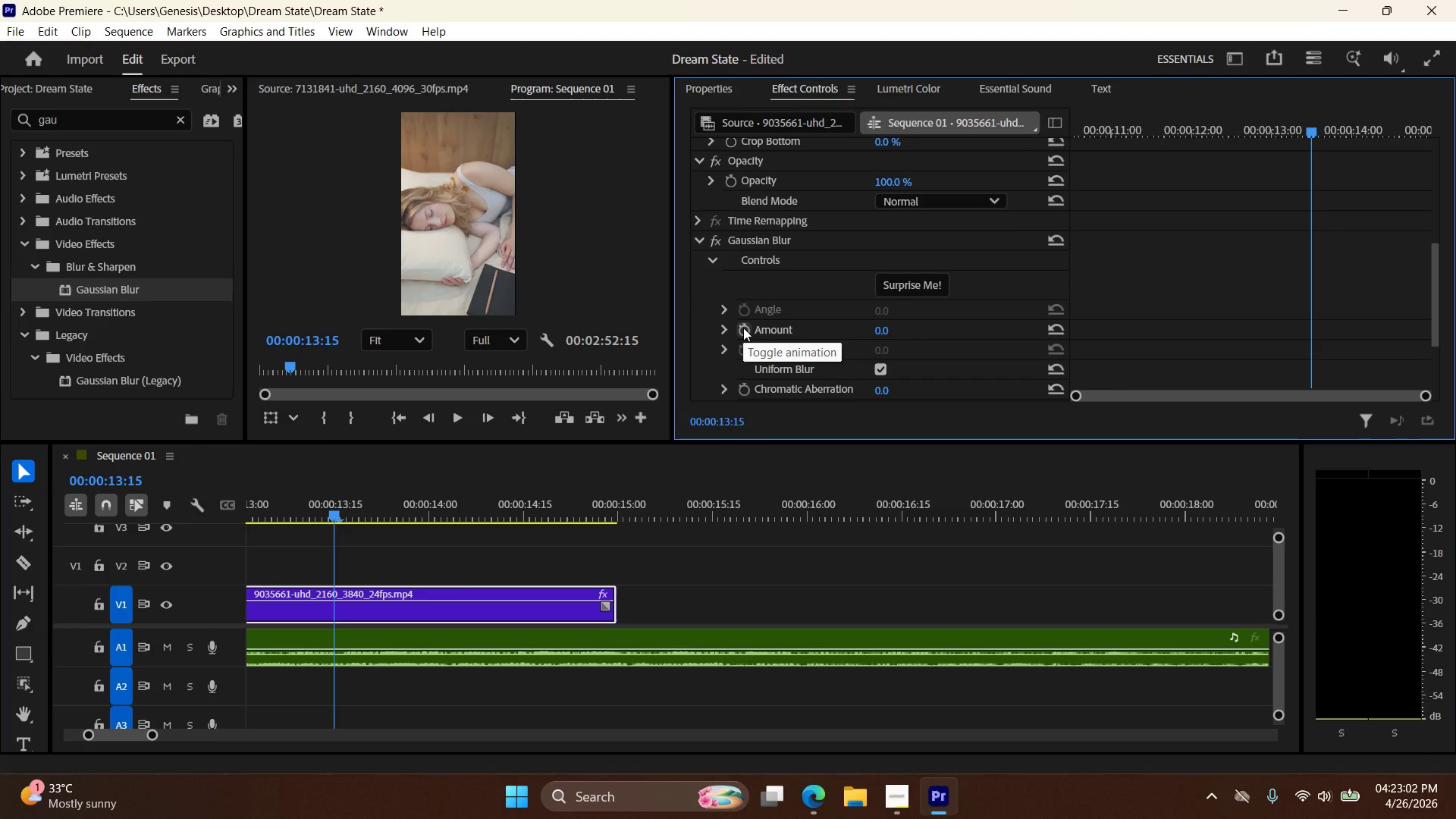 
wait(7.03)
 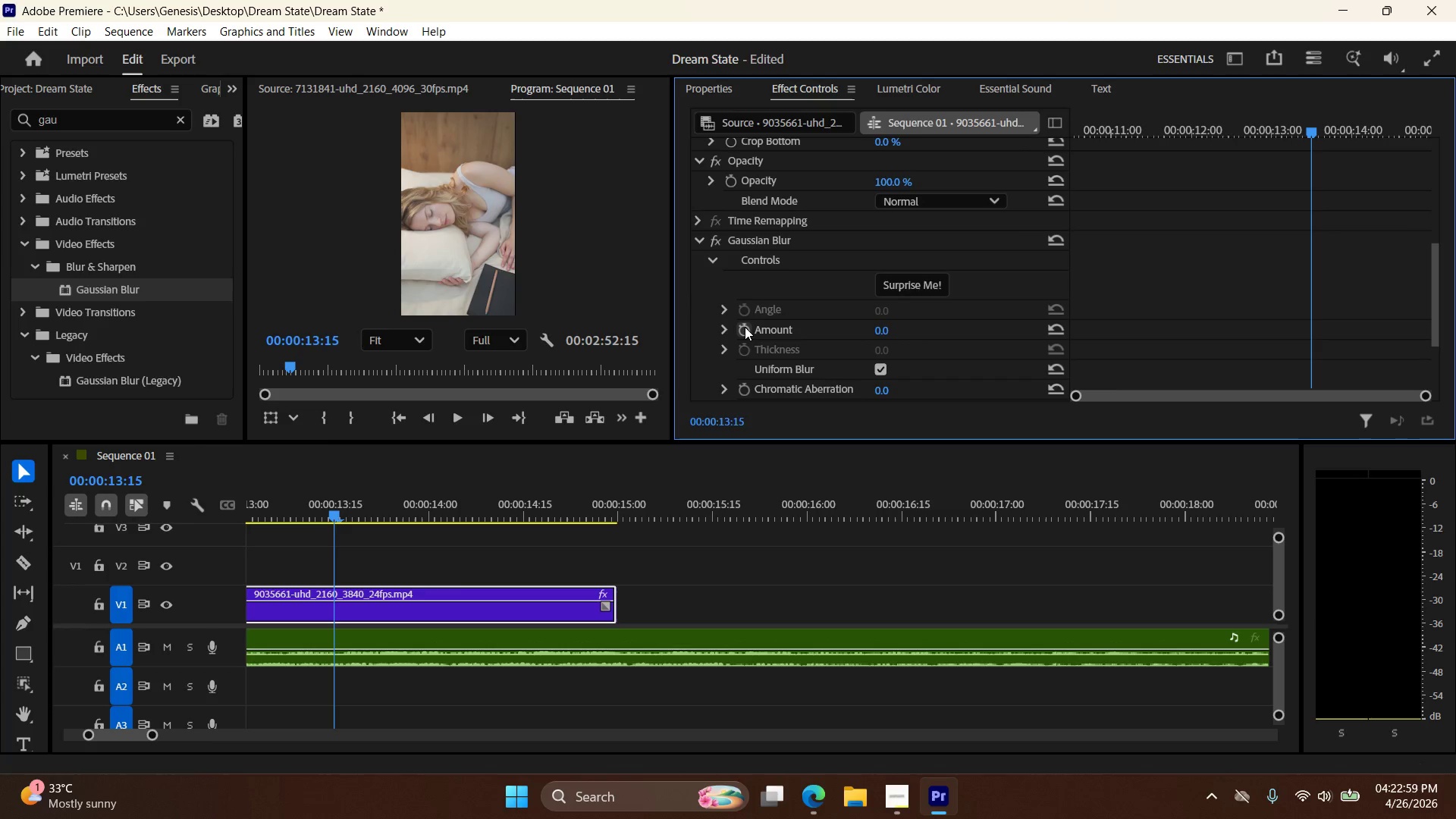 
left_click([743, 328])
 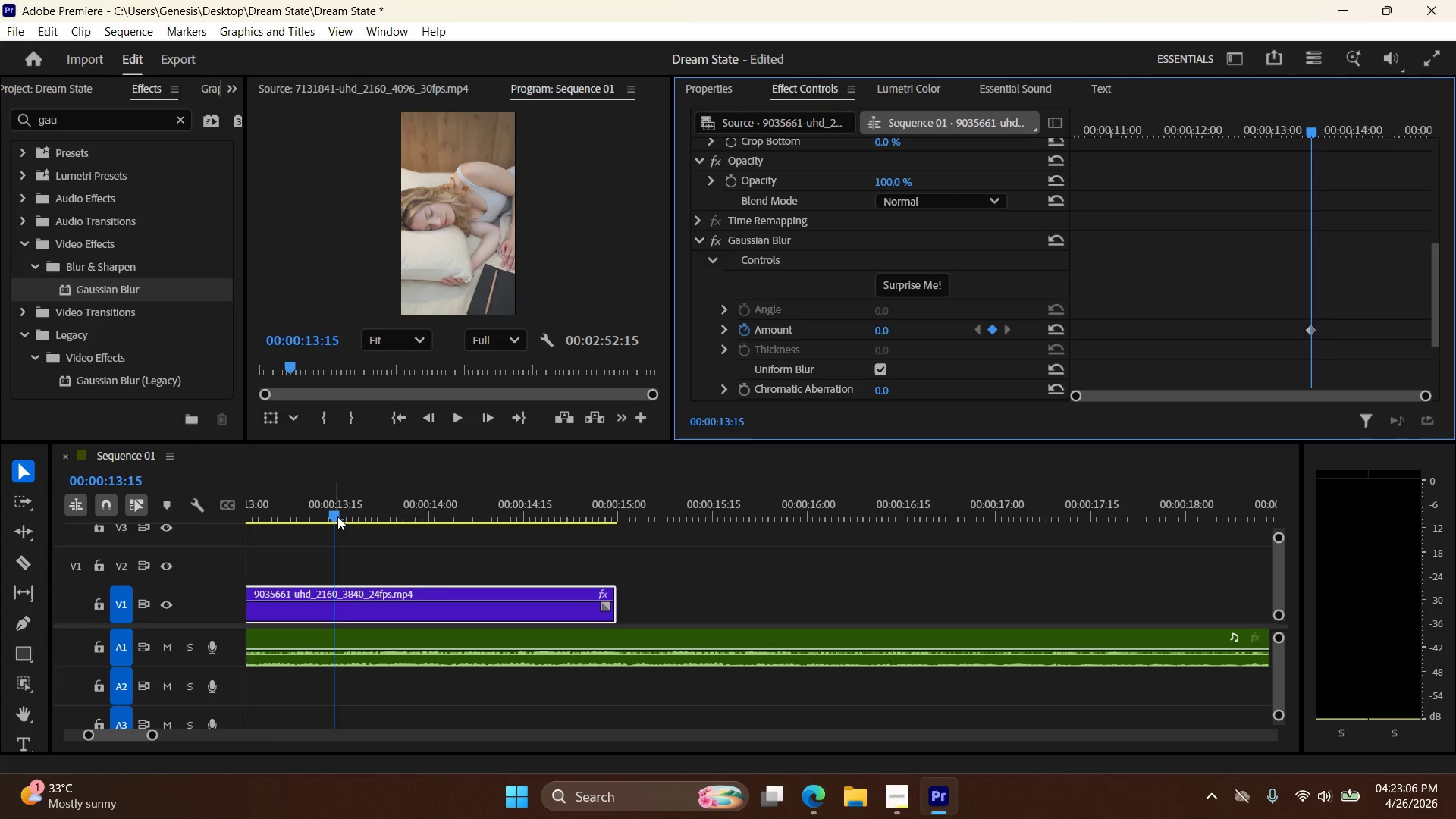 
left_click_drag(start_coordinate=[337, 516], to_coordinate=[620, 526])
 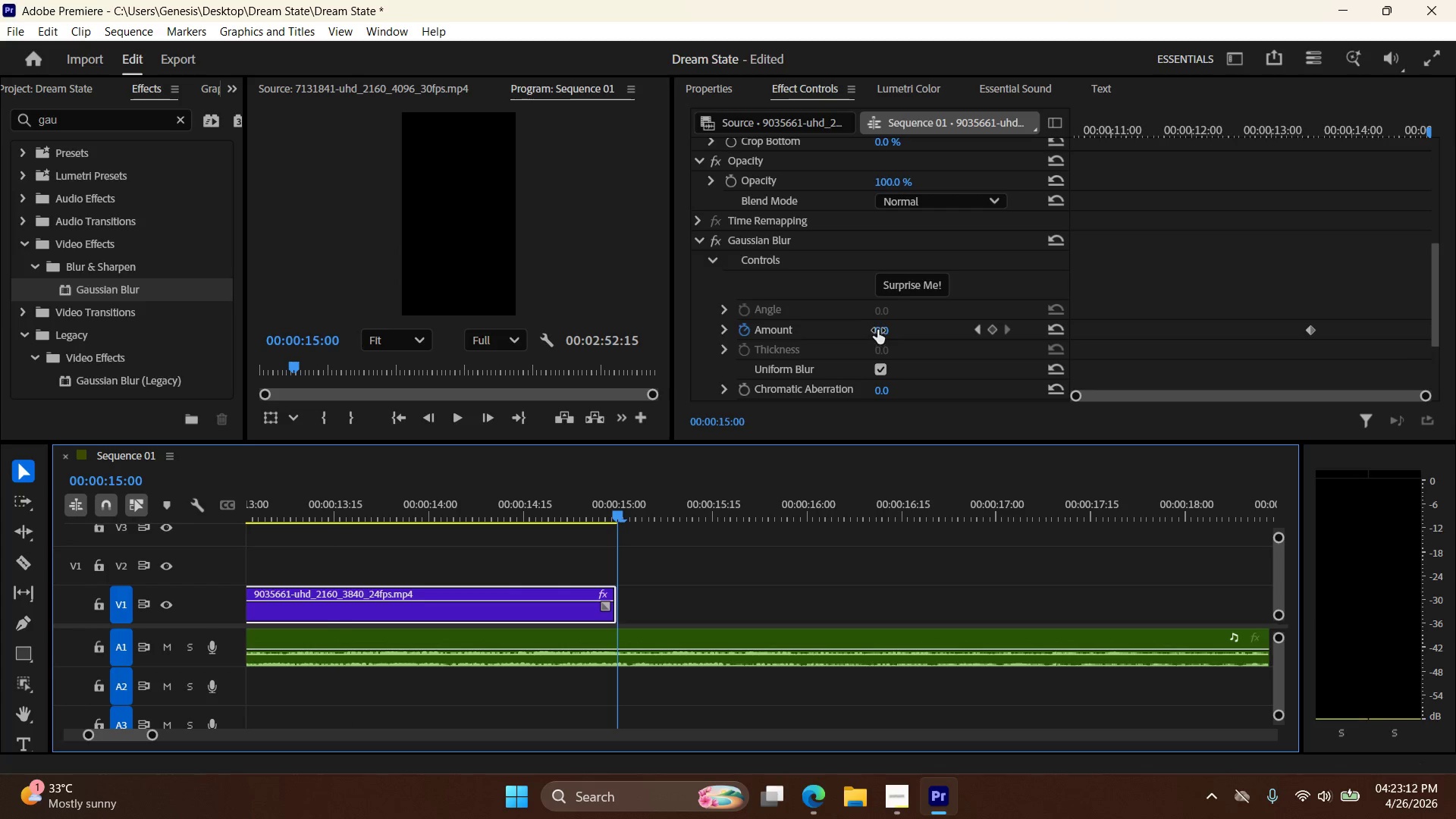 
double_click([901, 327])
 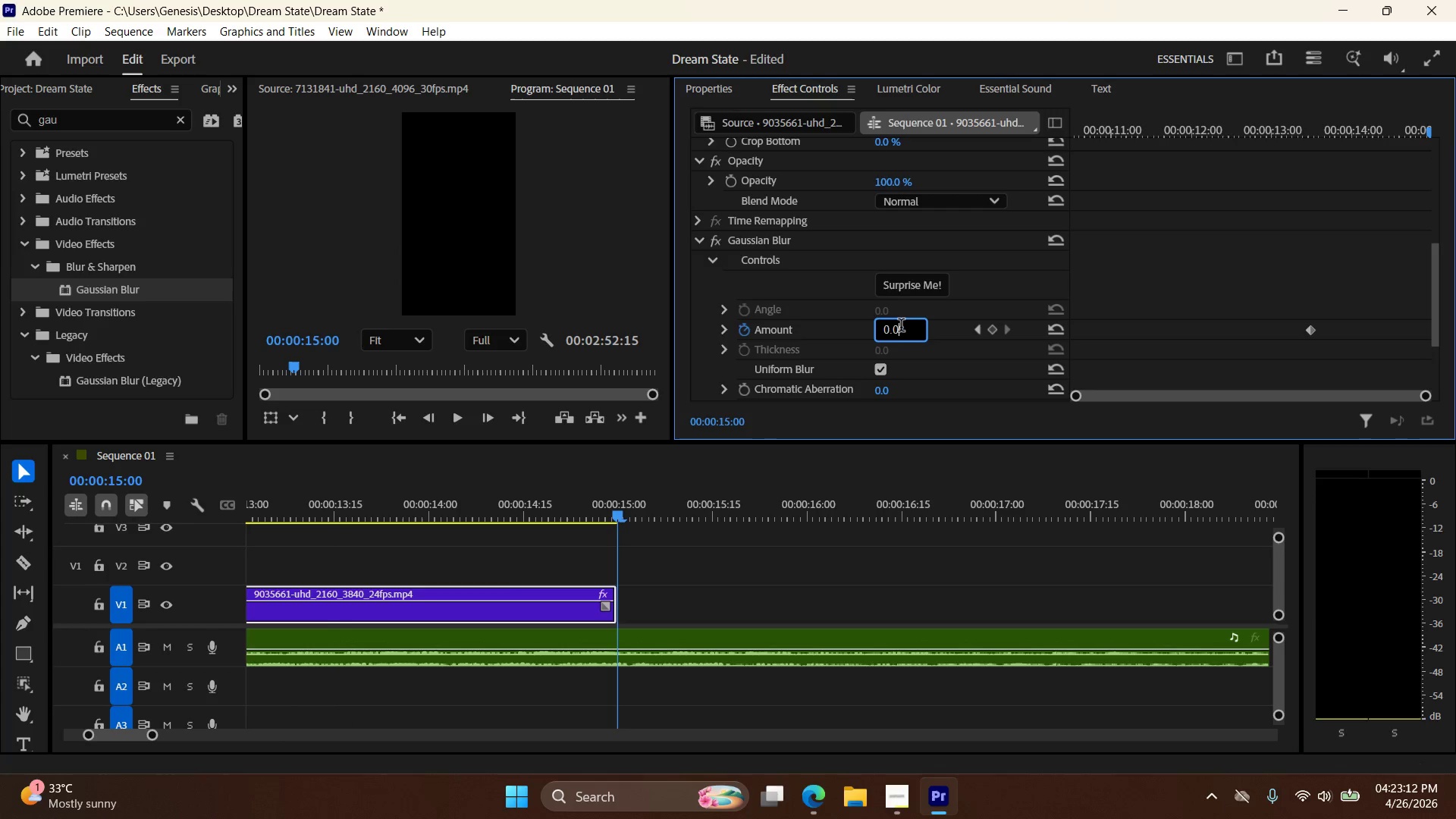 
triple_click([901, 326])
 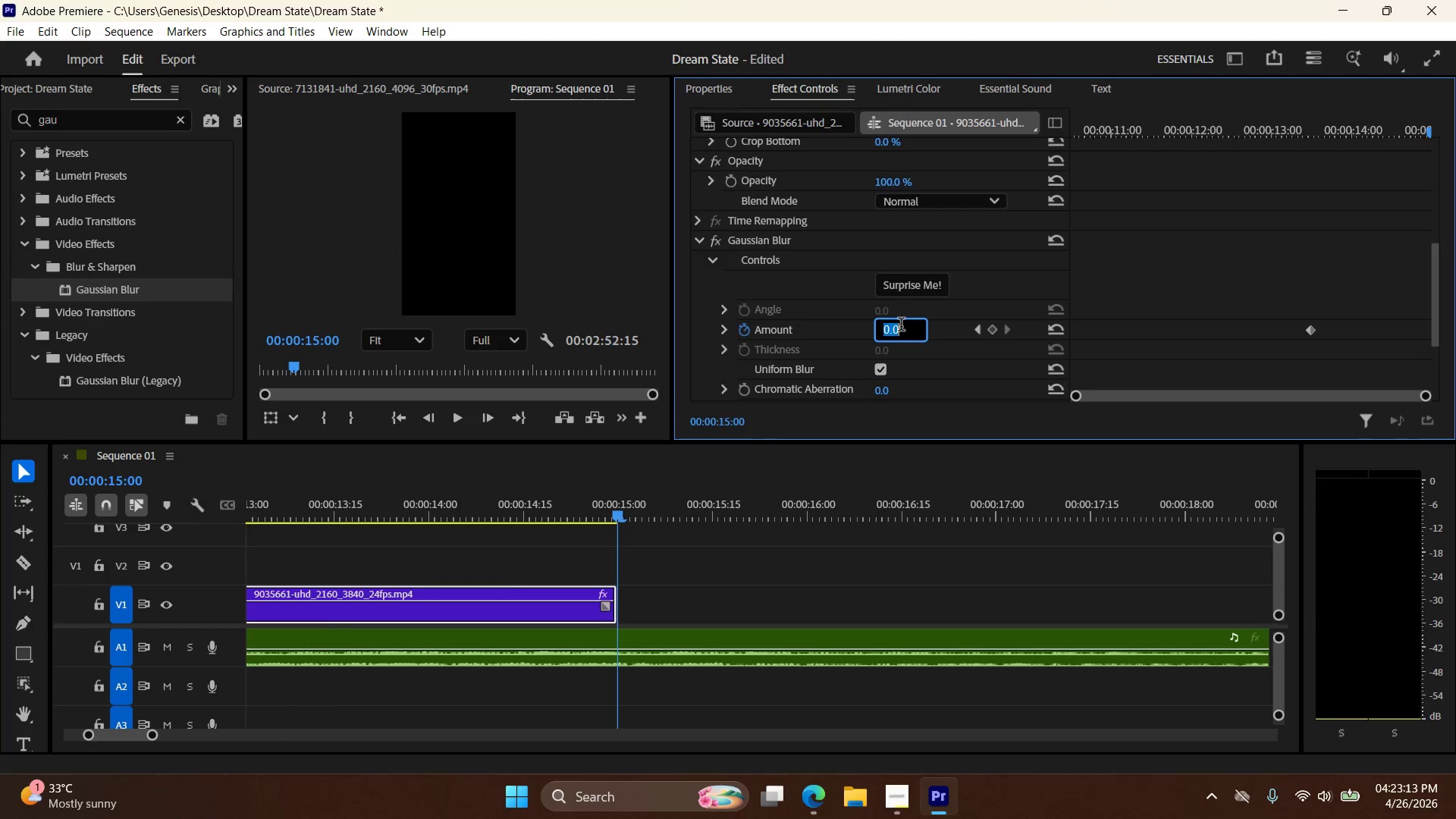 
key(Numpad8)
 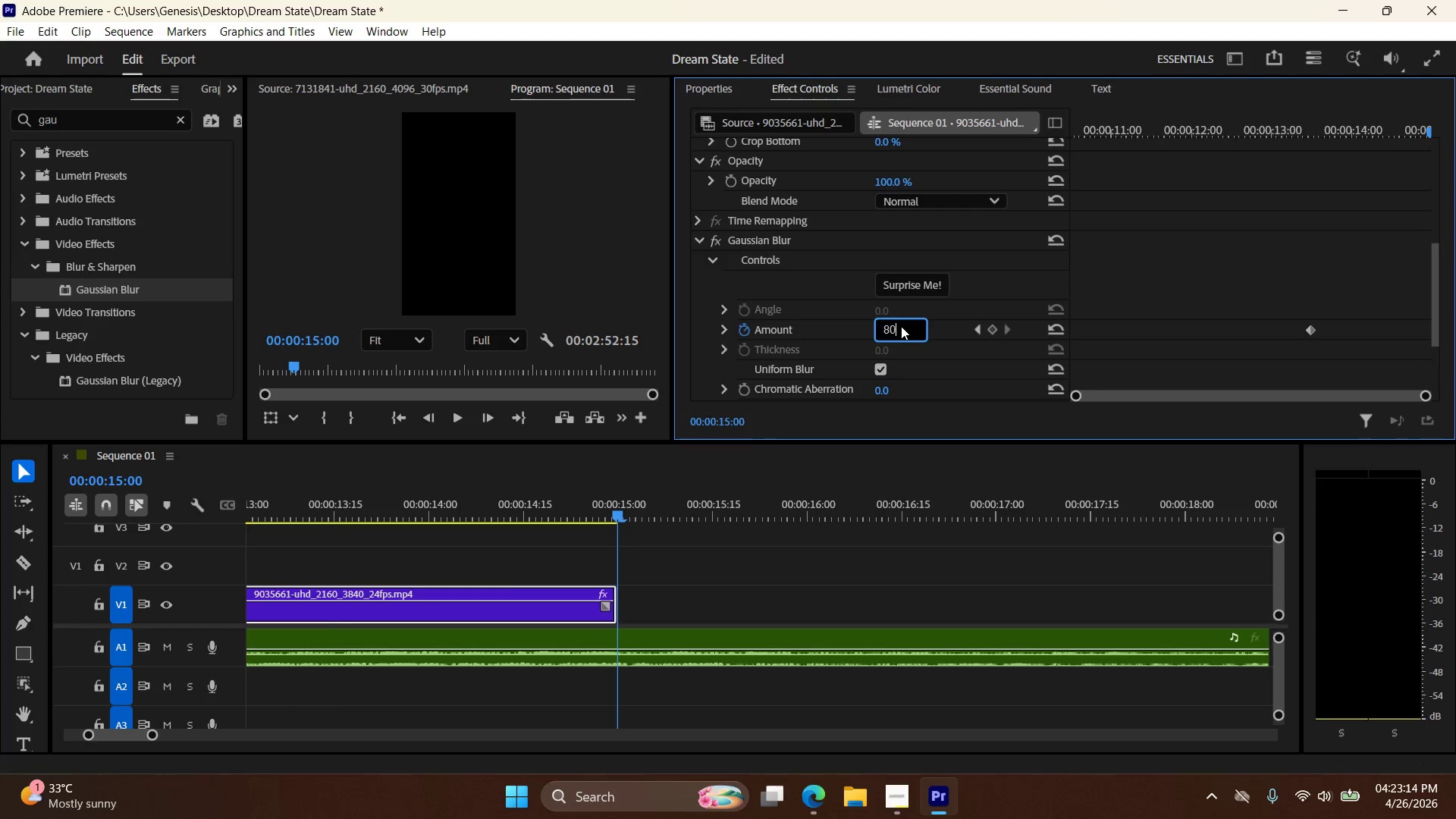 
key(Numpad0)
 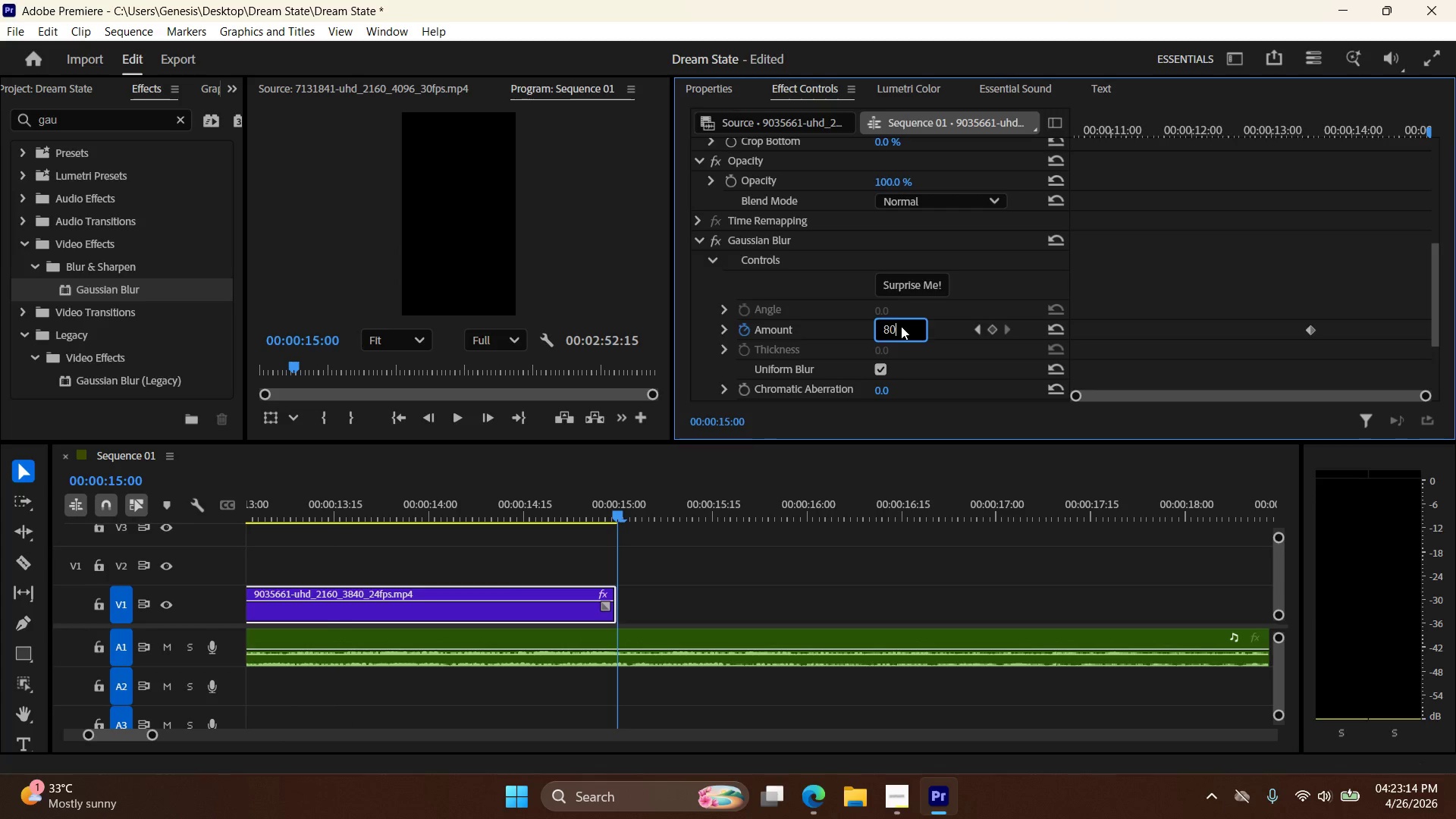 
key(NumpadEnter)
 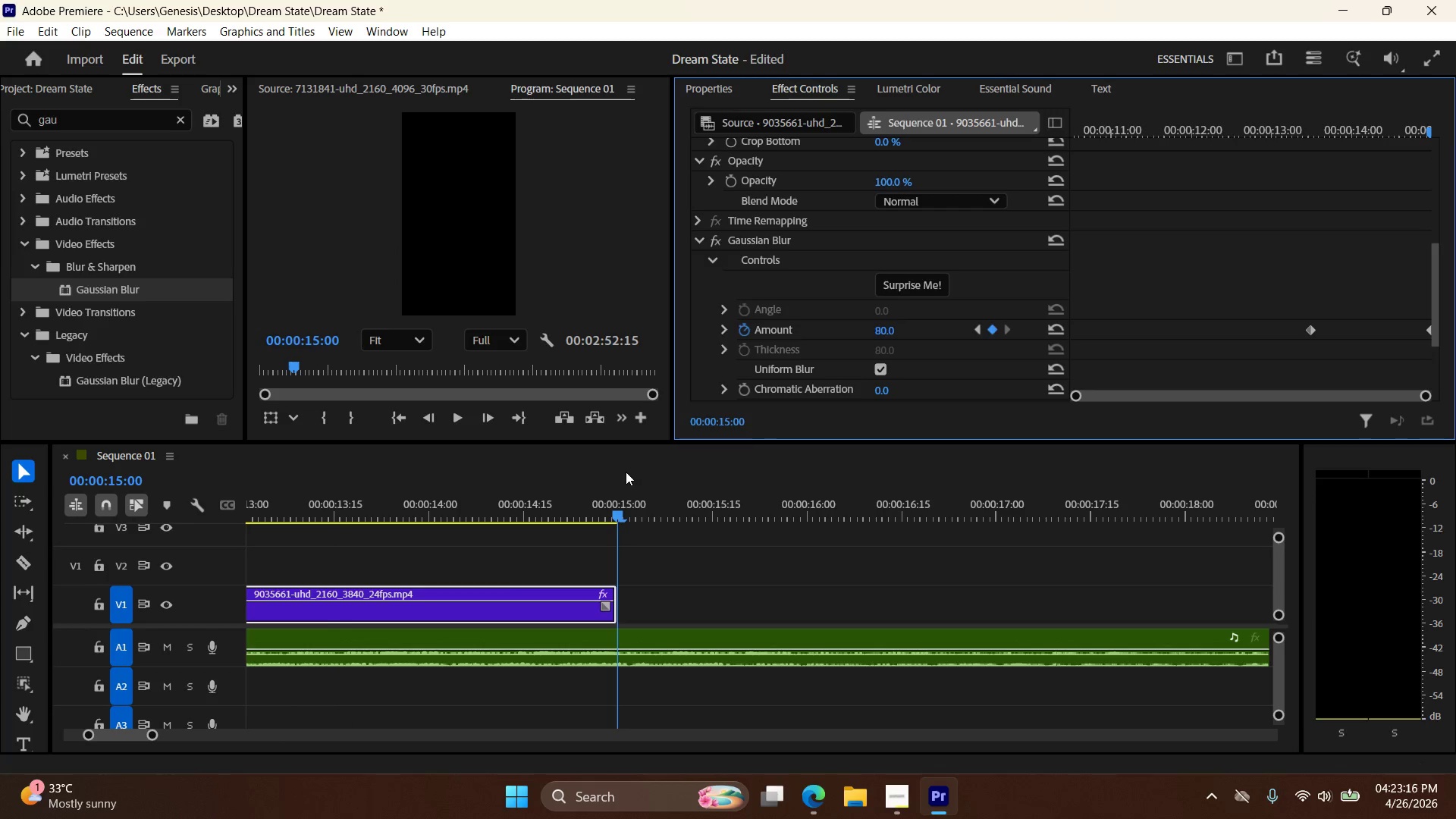 
left_click_drag(start_coordinate=[617, 516], to_coordinate=[194, 524])
 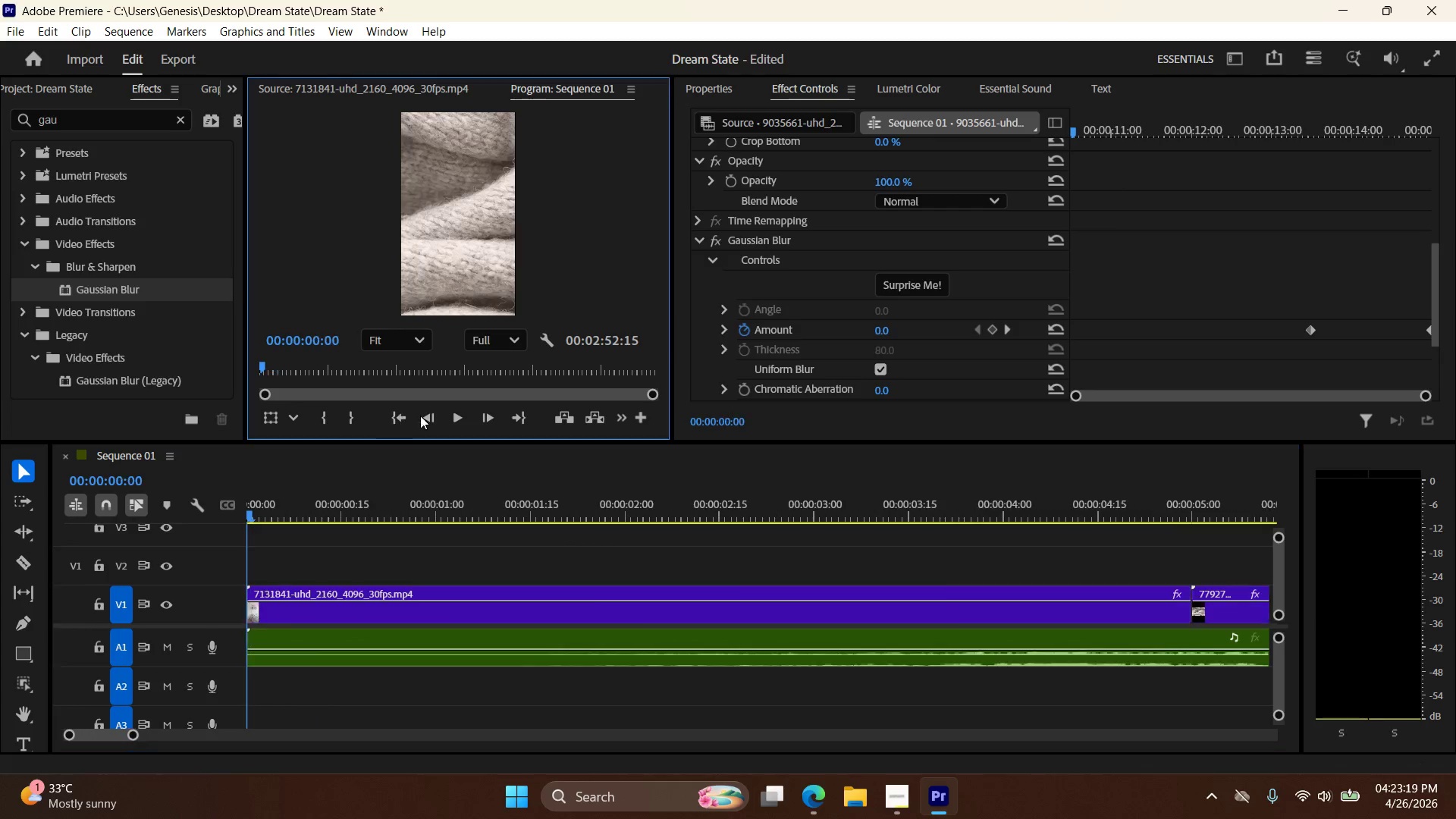 
double_click([450, 415])
 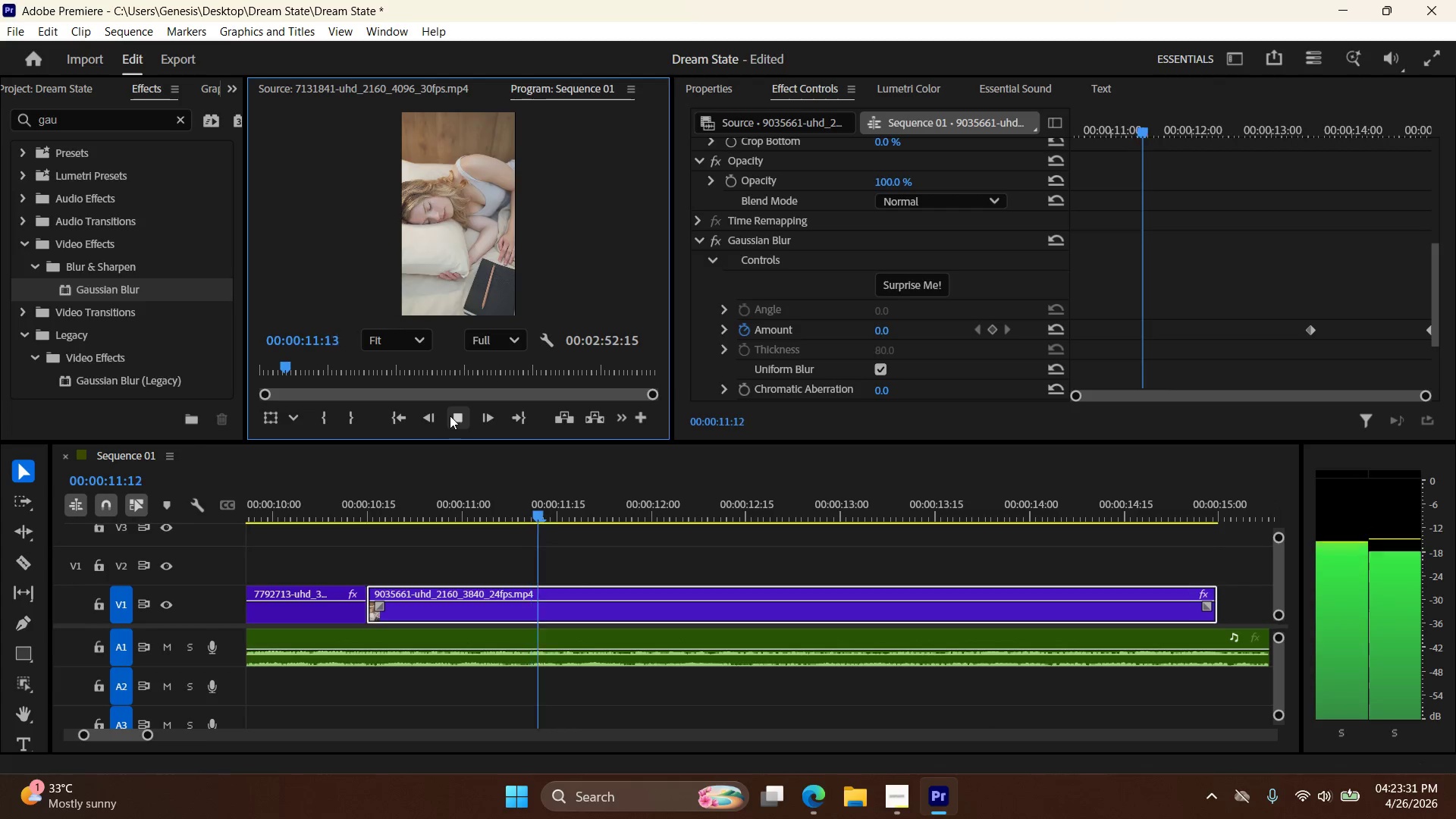 
wait(16.62)
 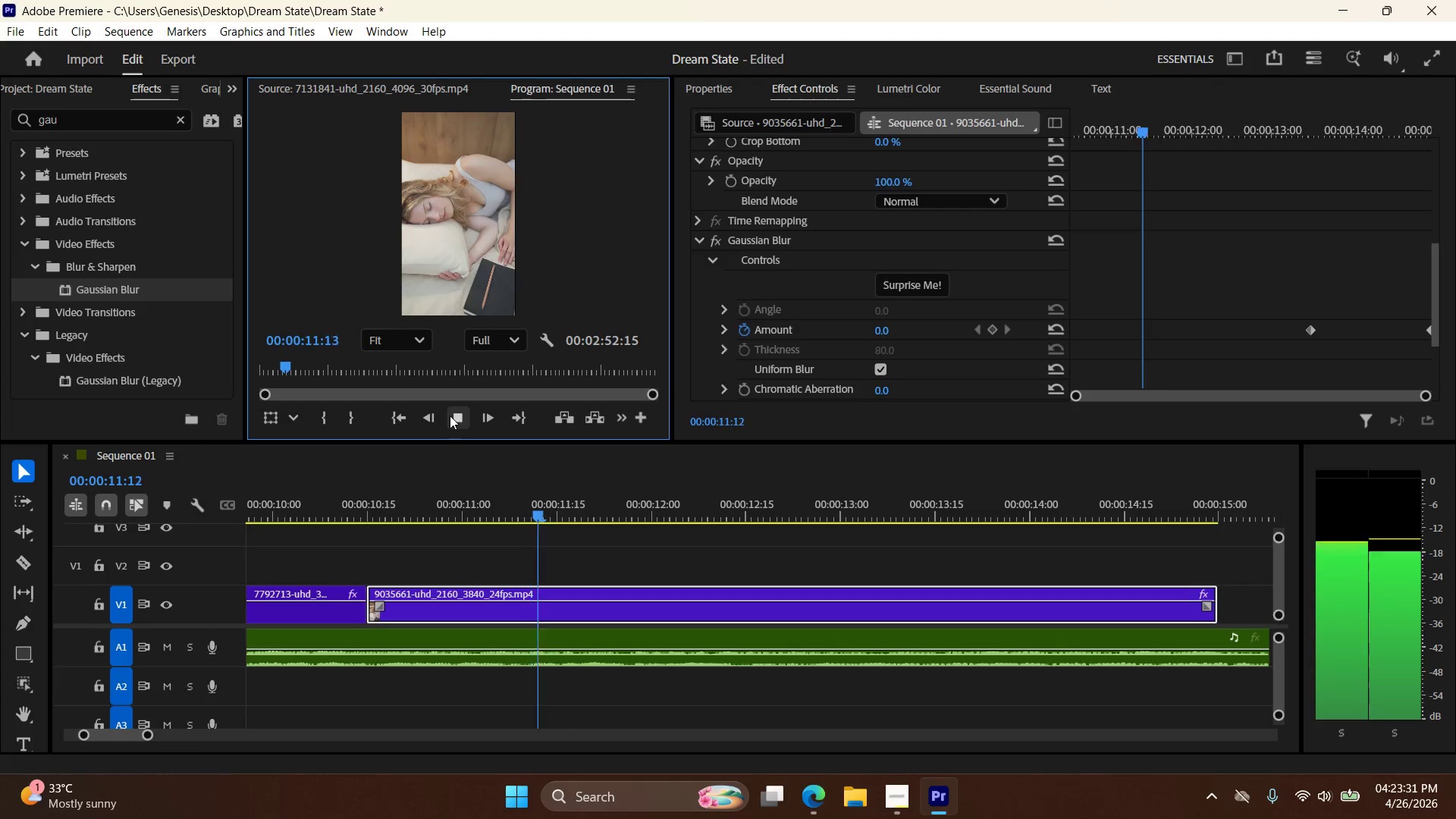 
left_click([449, 418])
 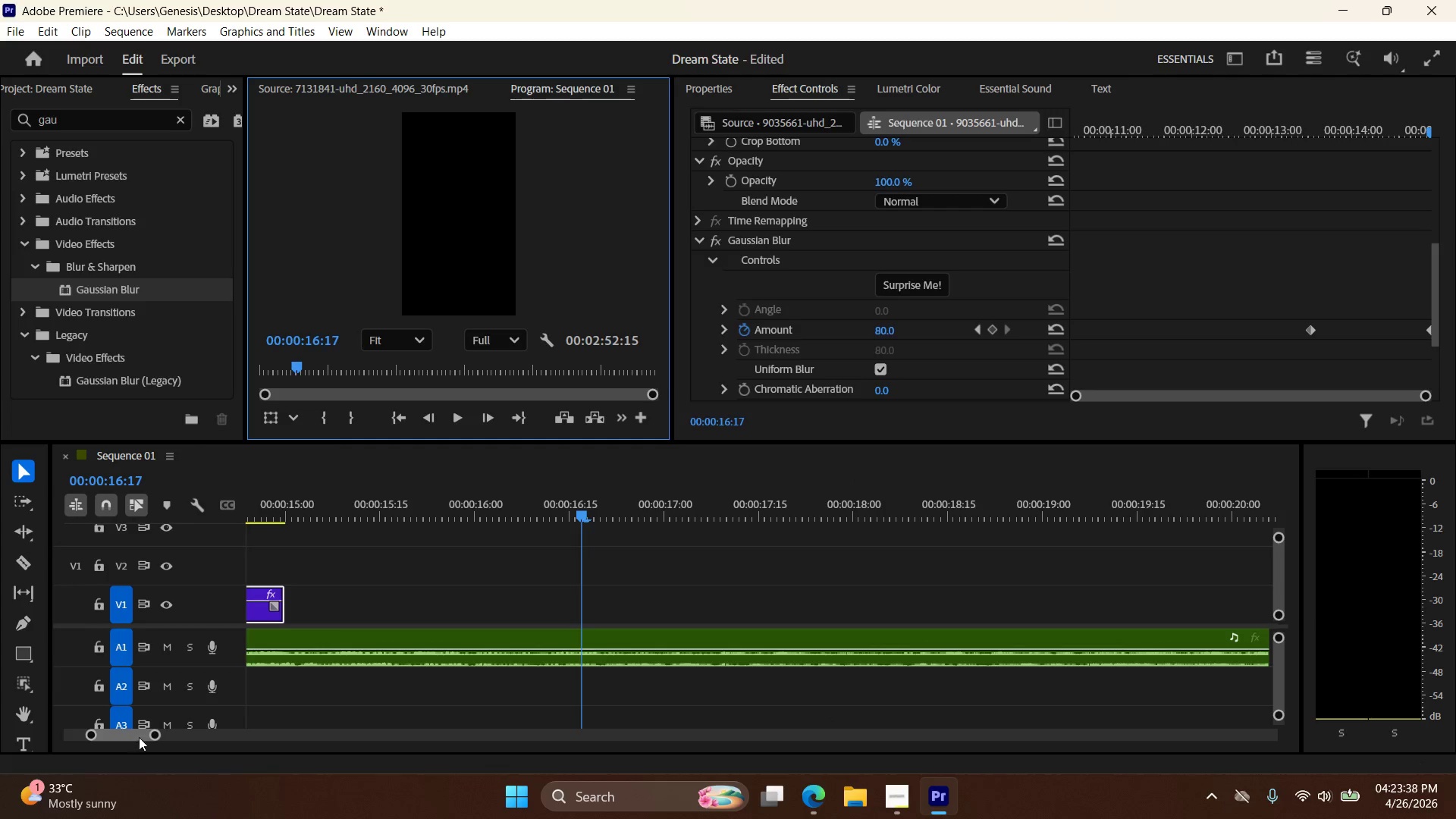 
left_click_drag(start_coordinate=[159, 737], to_coordinate=[699, 732])
 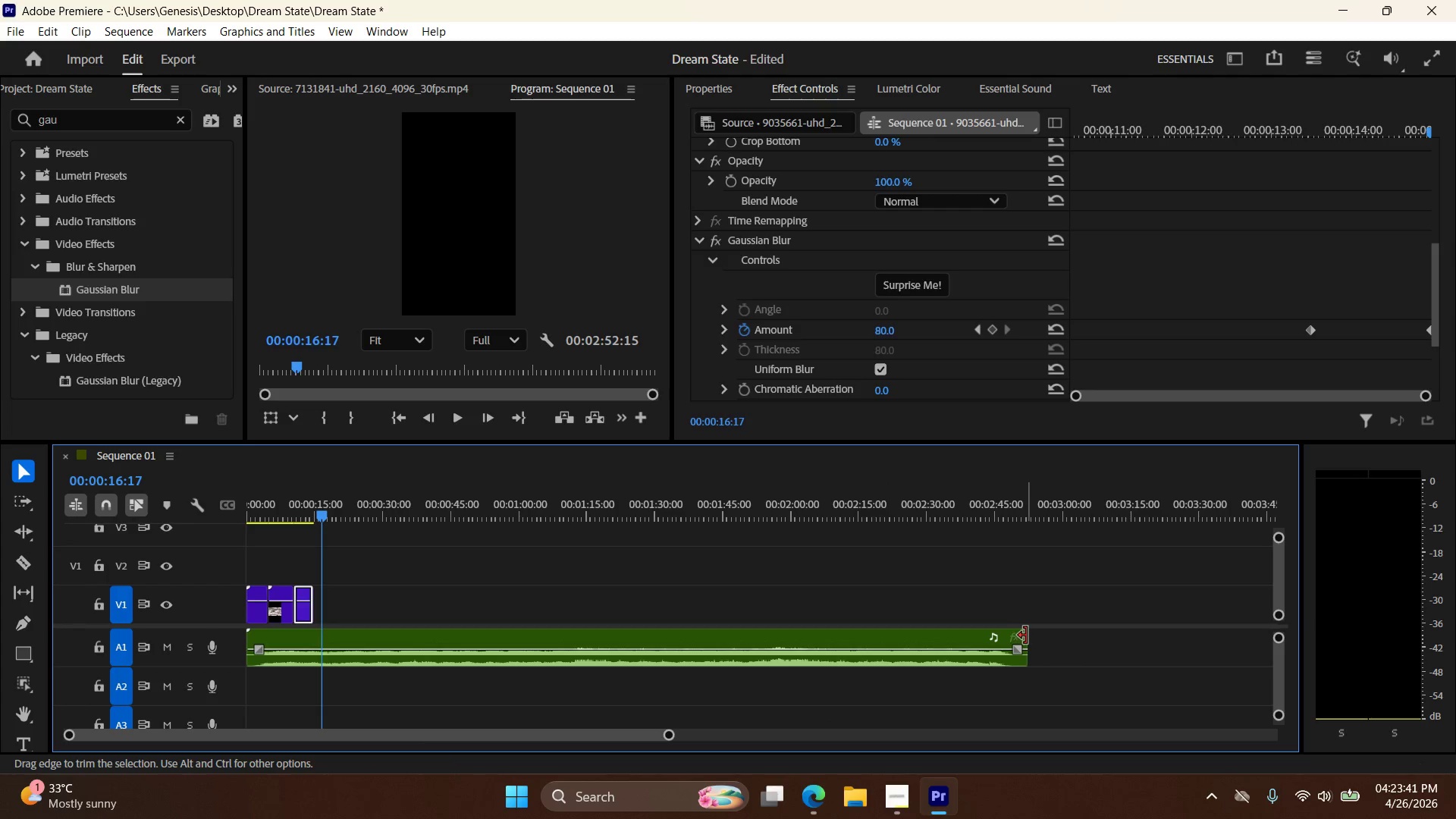 
left_click_drag(start_coordinate=[1028, 635], to_coordinate=[318, 664])
 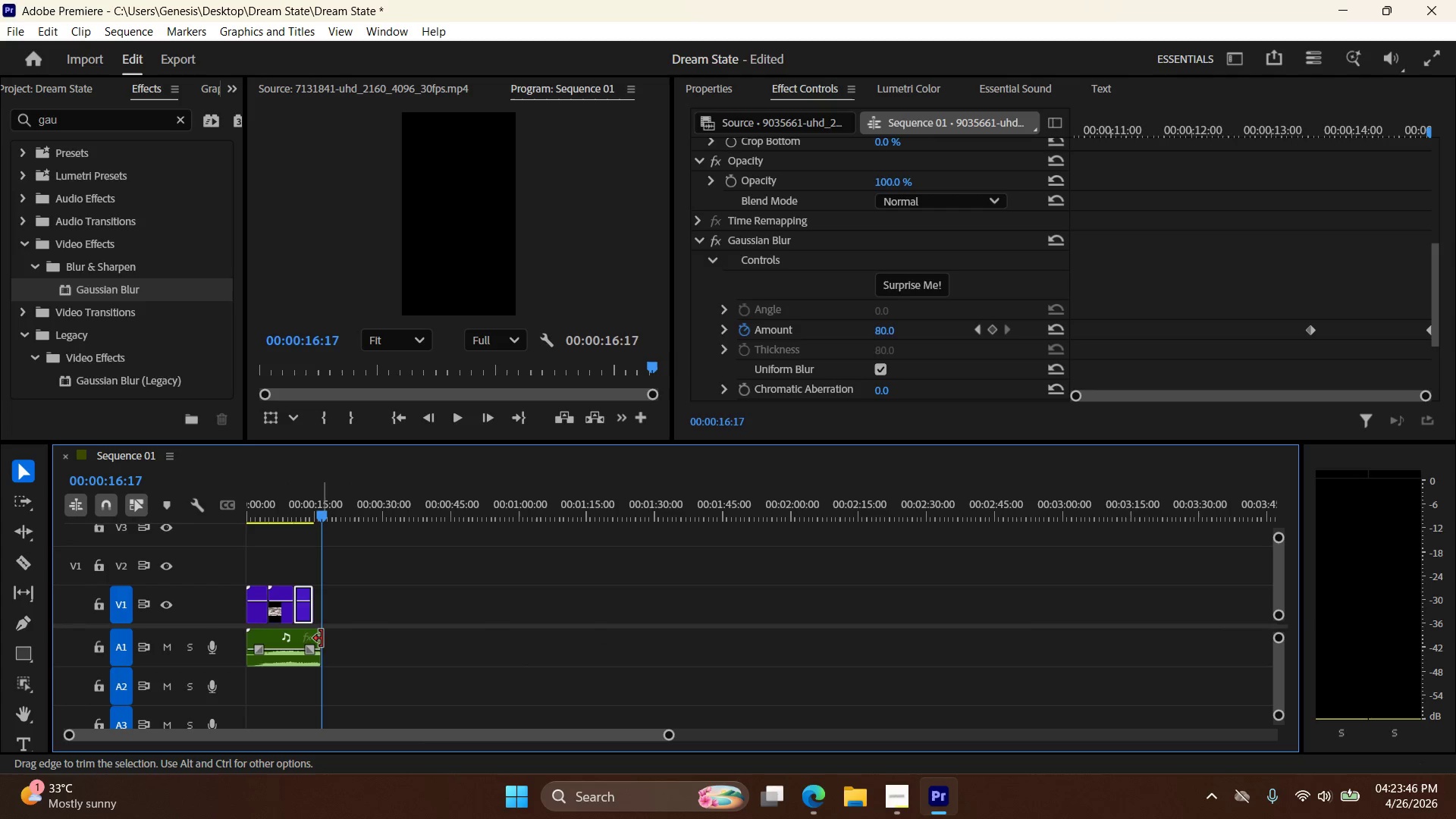 
left_click_drag(start_coordinate=[320, 632], to_coordinate=[635, 623])
 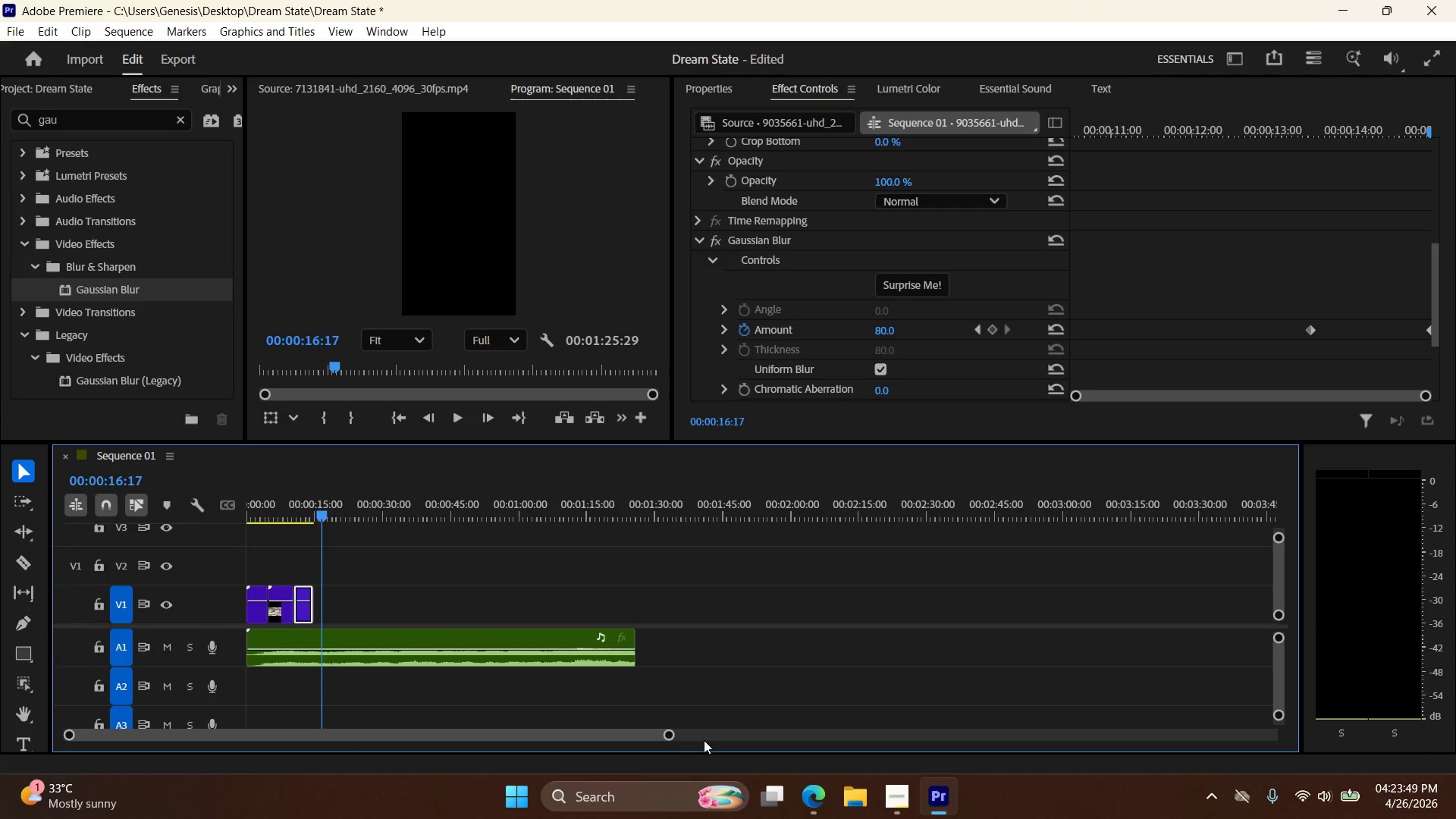 
left_click_drag(start_coordinate=[674, 733], to_coordinate=[374, 755])
 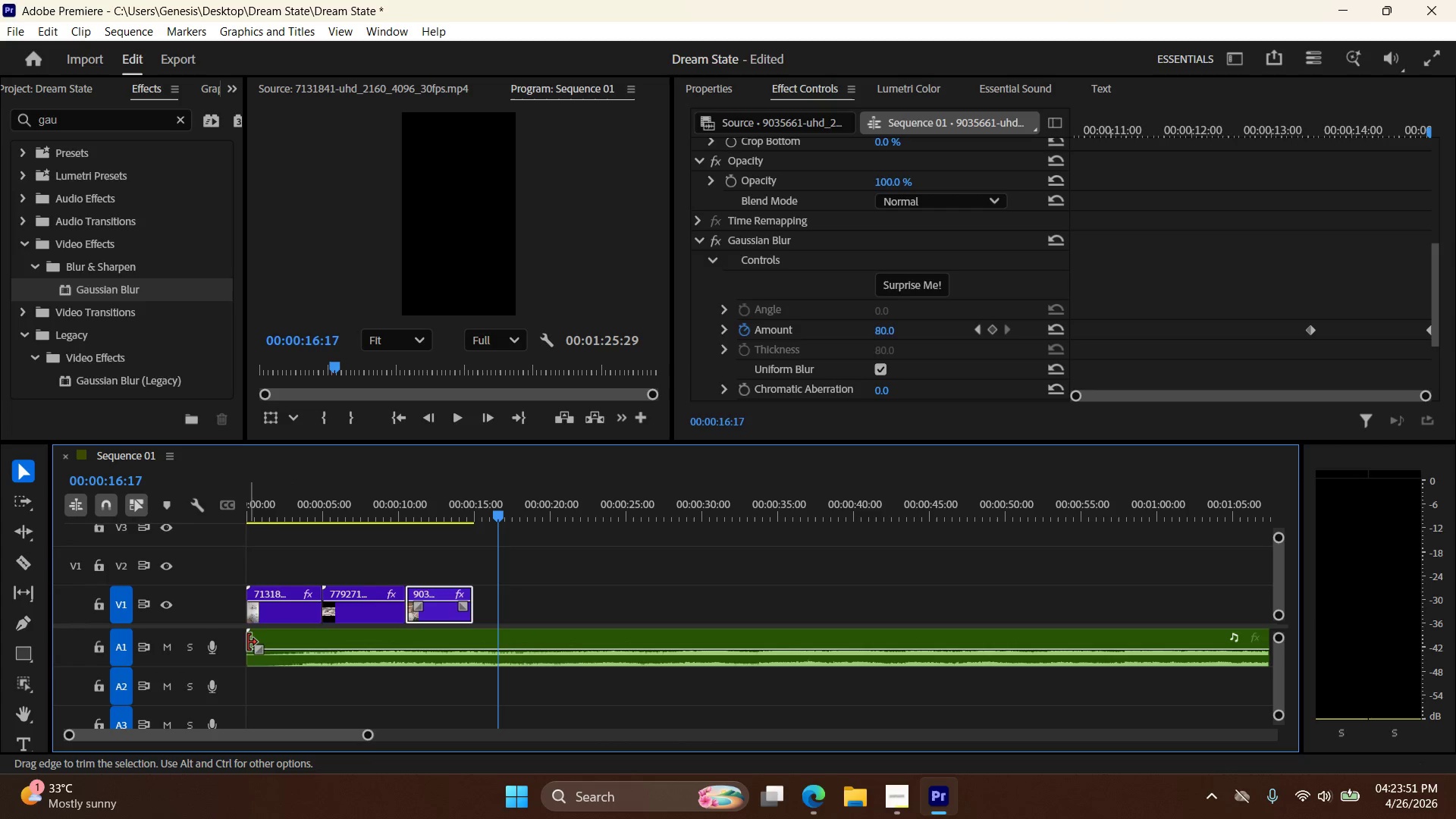 
left_click_drag(start_coordinate=[247, 642], to_coordinate=[393, 654])
 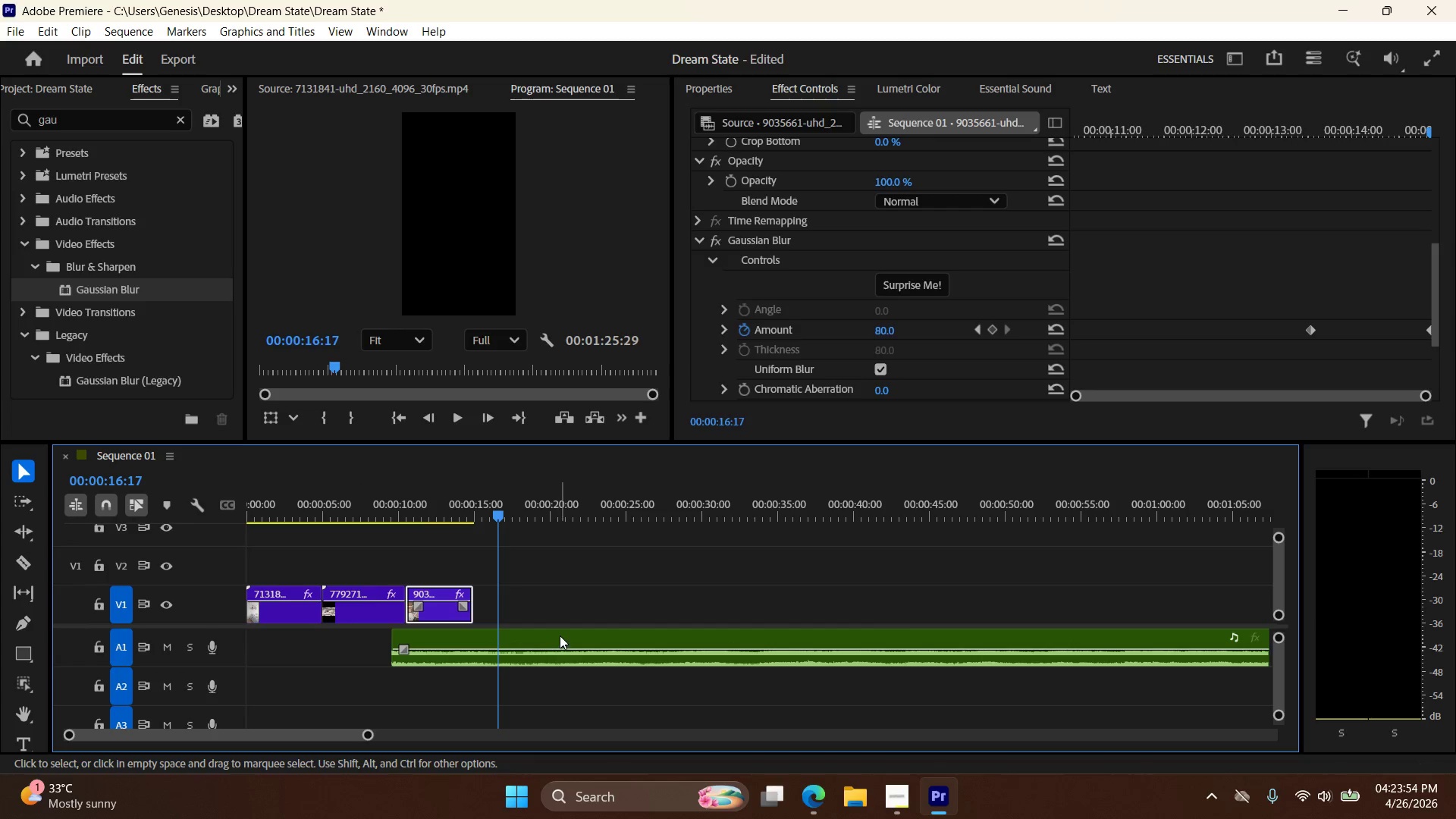 
left_click_drag(start_coordinate=[561, 634], to_coordinate=[282, 642])
 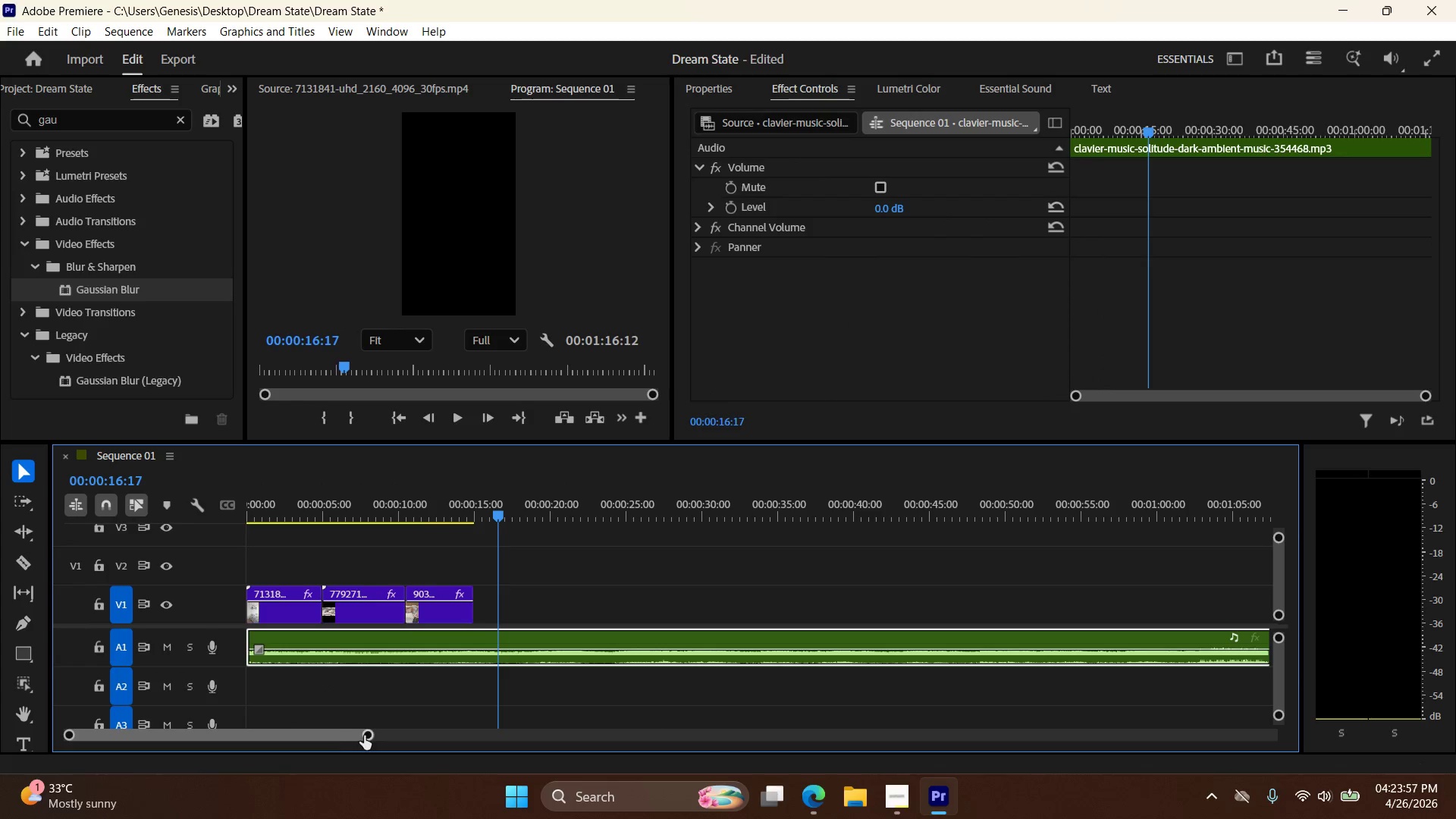 
left_click_drag(start_coordinate=[365, 735], to_coordinate=[537, 728])
 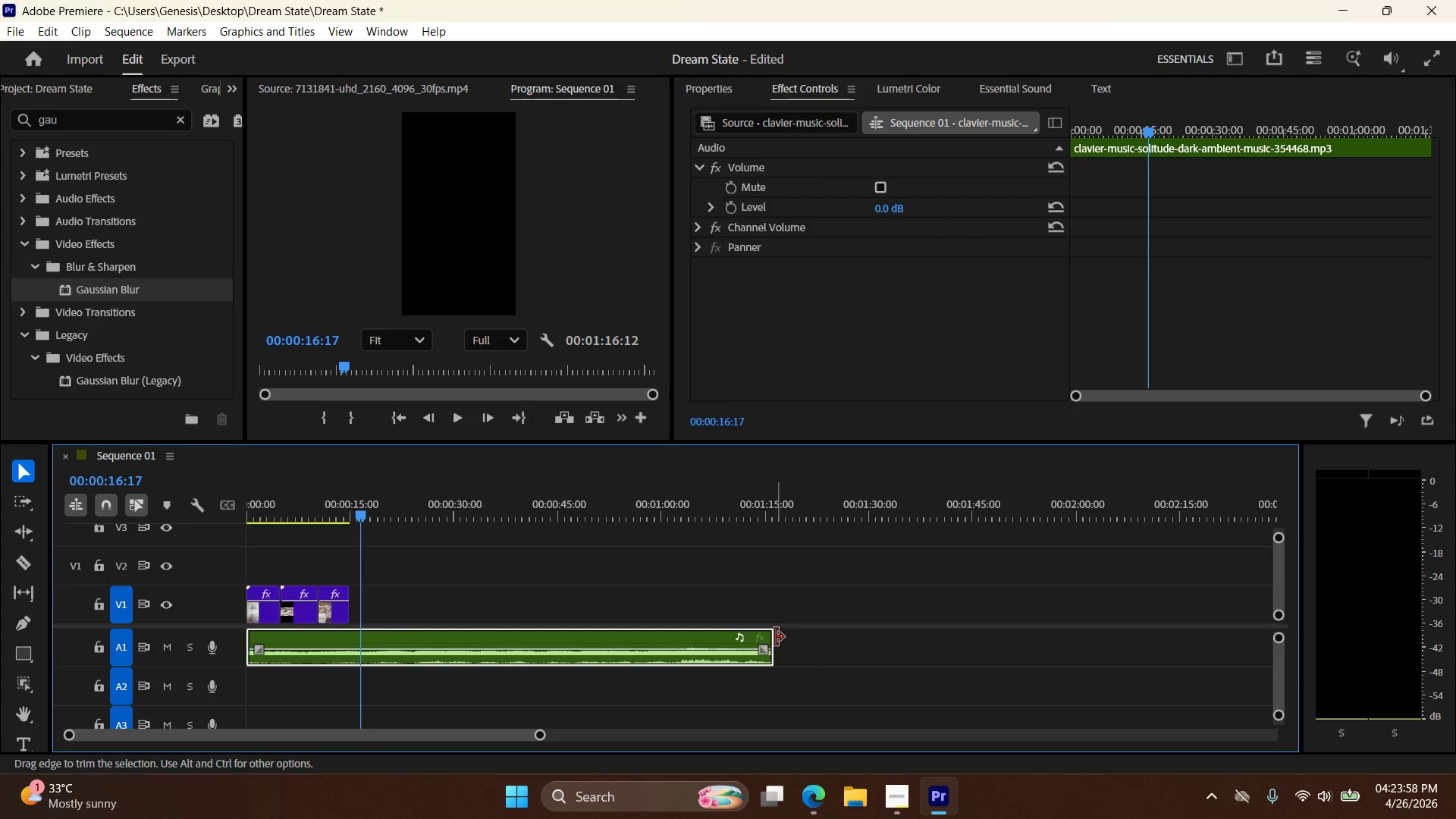 
left_click_drag(start_coordinate=[773, 637], to_coordinate=[350, 660])
 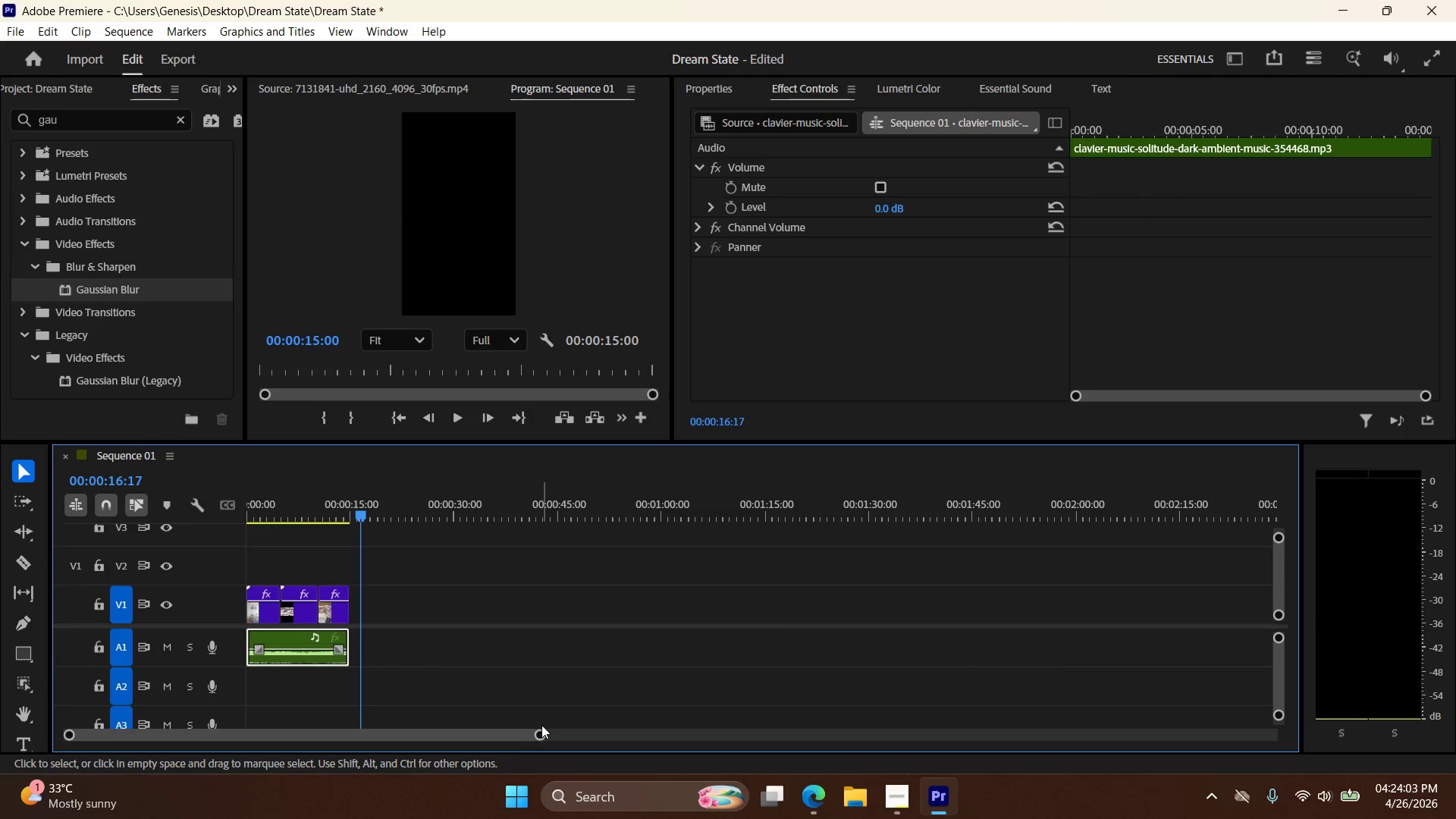 
left_click_drag(start_coordinate=[540, 737], to_coordinate=[243, 739])
 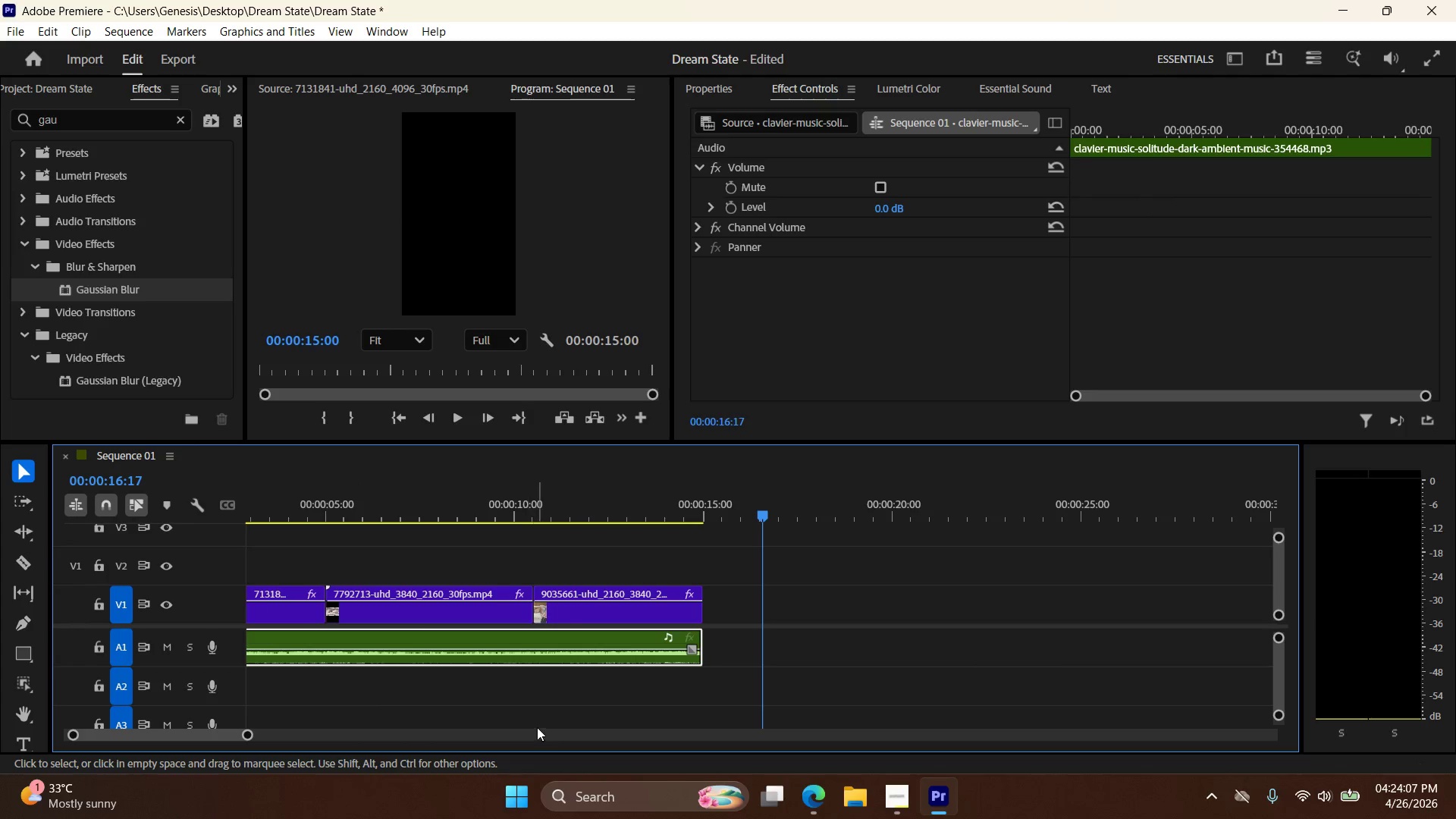 
left_click_drag(start_coordinate=[692, 649], to_coordinate=[662, 651])
 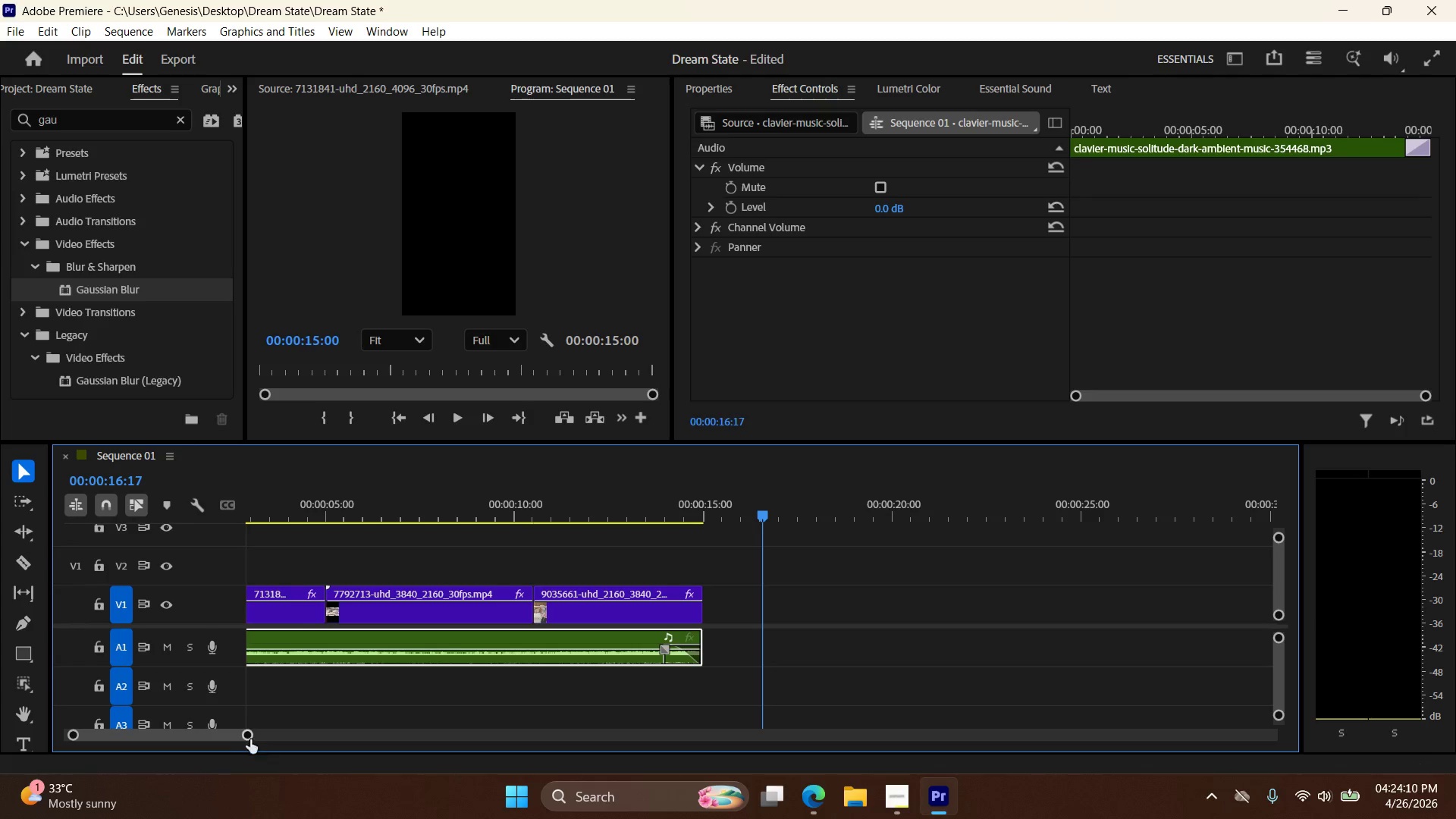 
left_click_drag(start_coordinate=[215, 735], to_coordinate=[170, 736])
 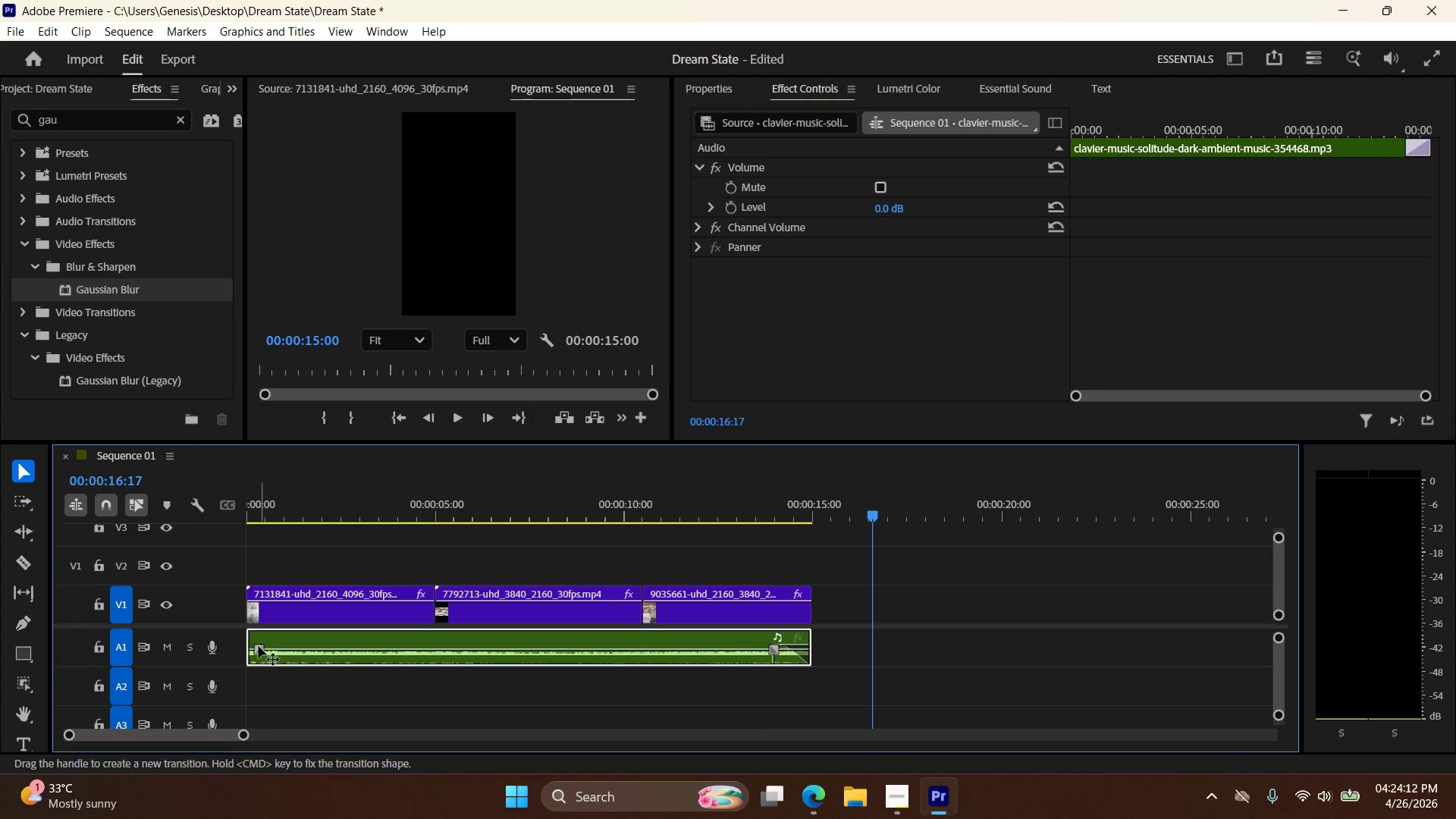 
left_click_drag(start_coordinate=[259, 645], to_coordinate=[276, 643])
 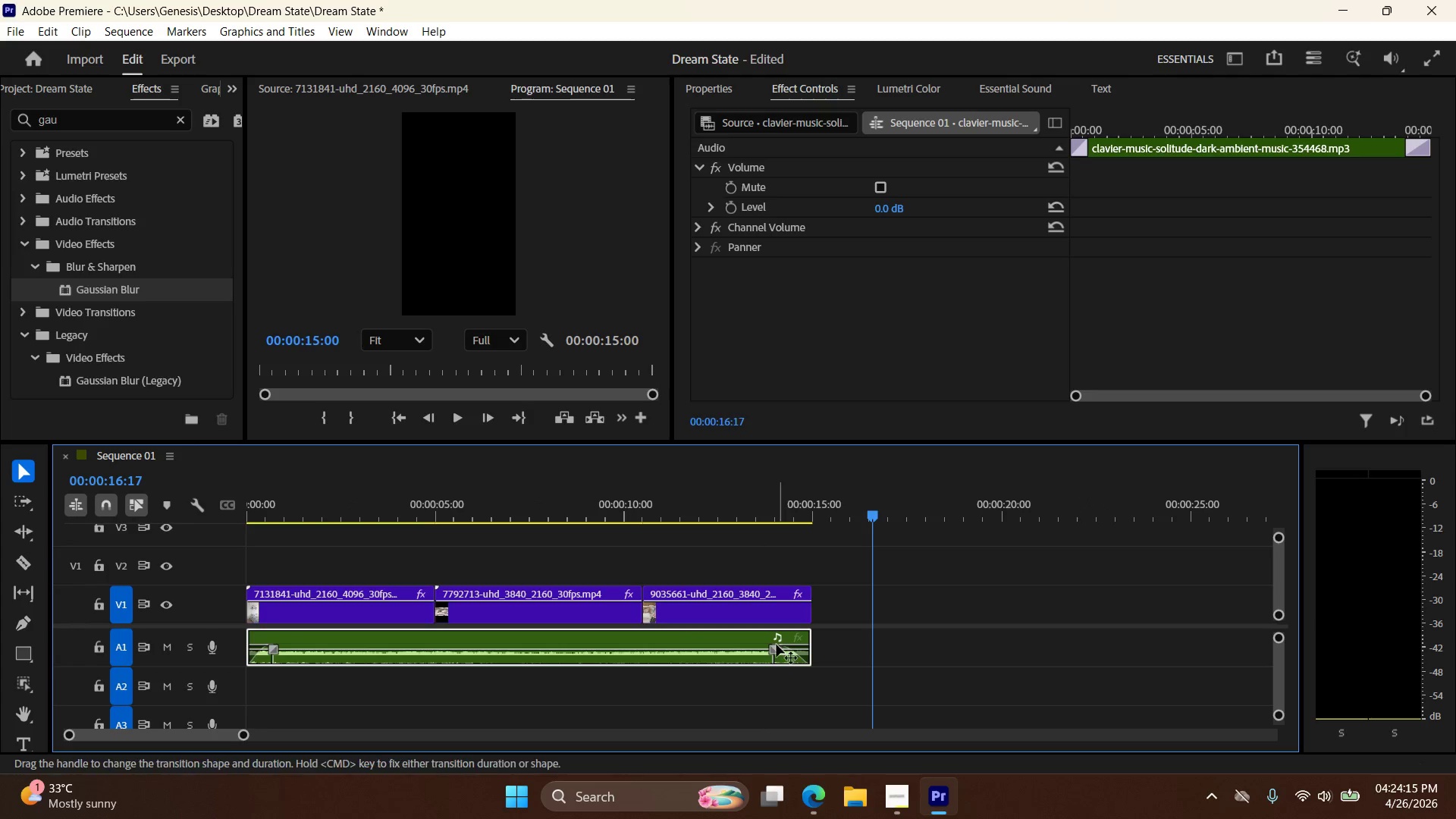 
left_click_drag(start_coordinate=[776, 645], to_coordinate=[791, 645])
 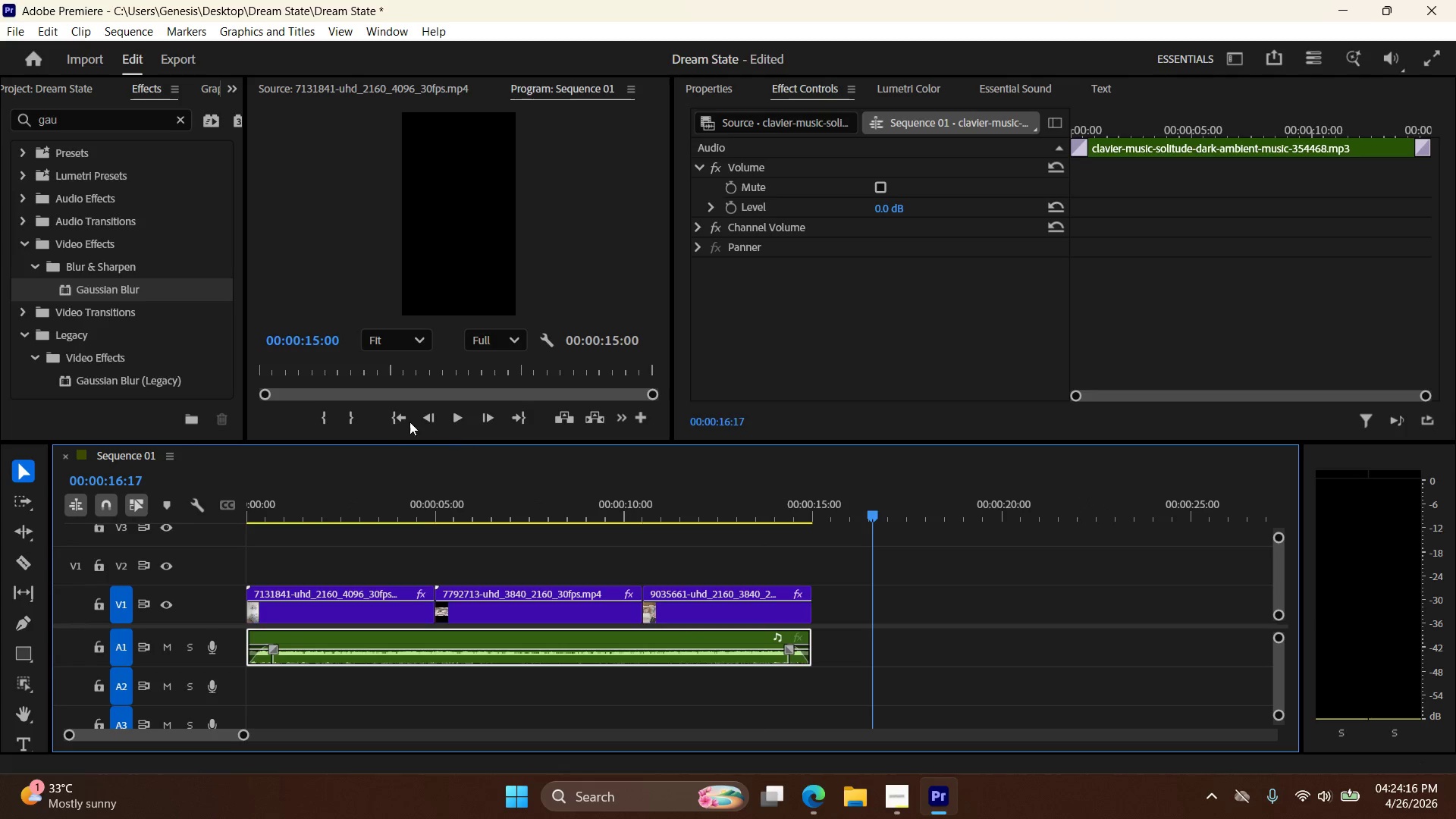 
left_click([403, 419])
 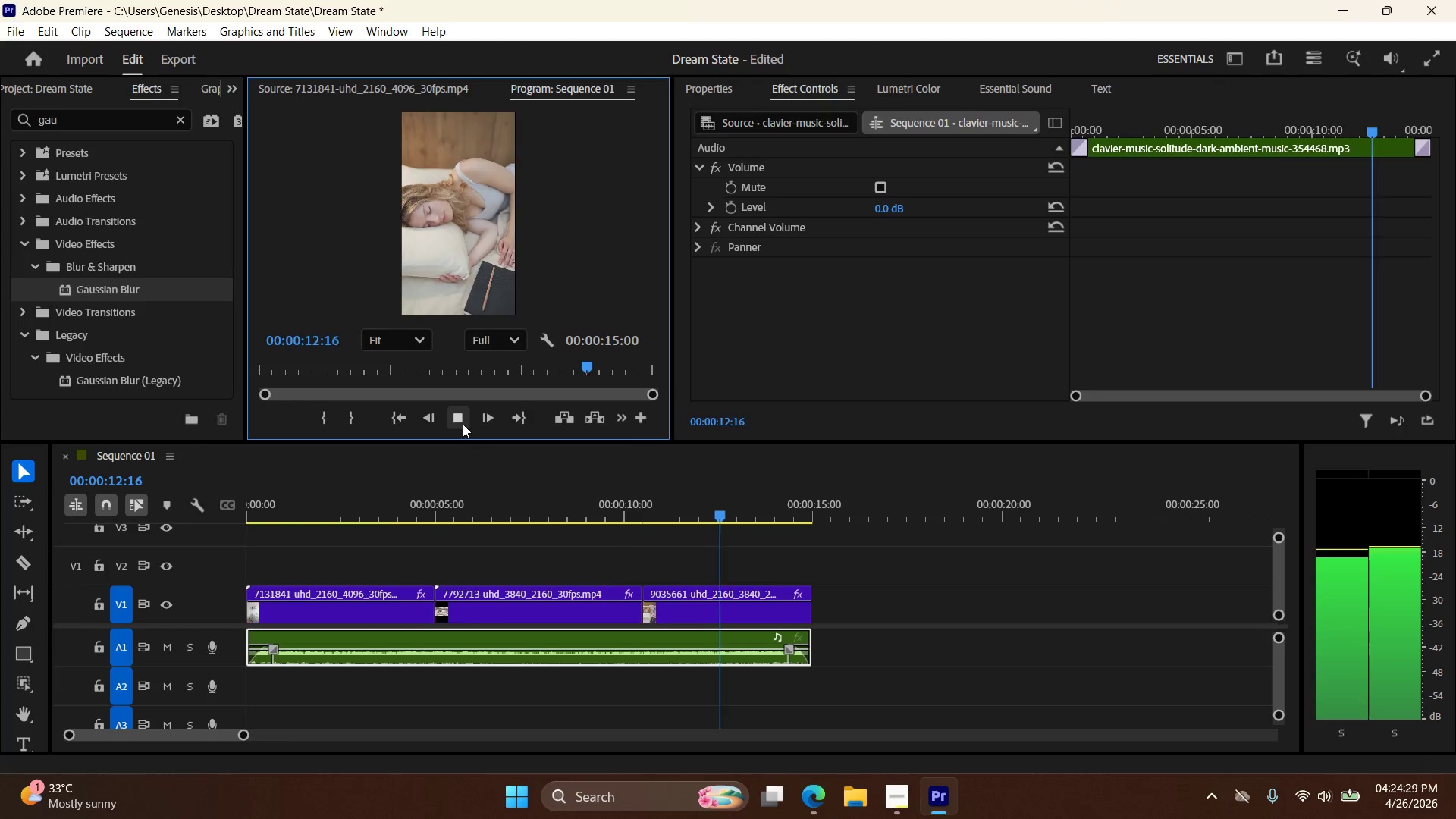 
wait(18.11)
 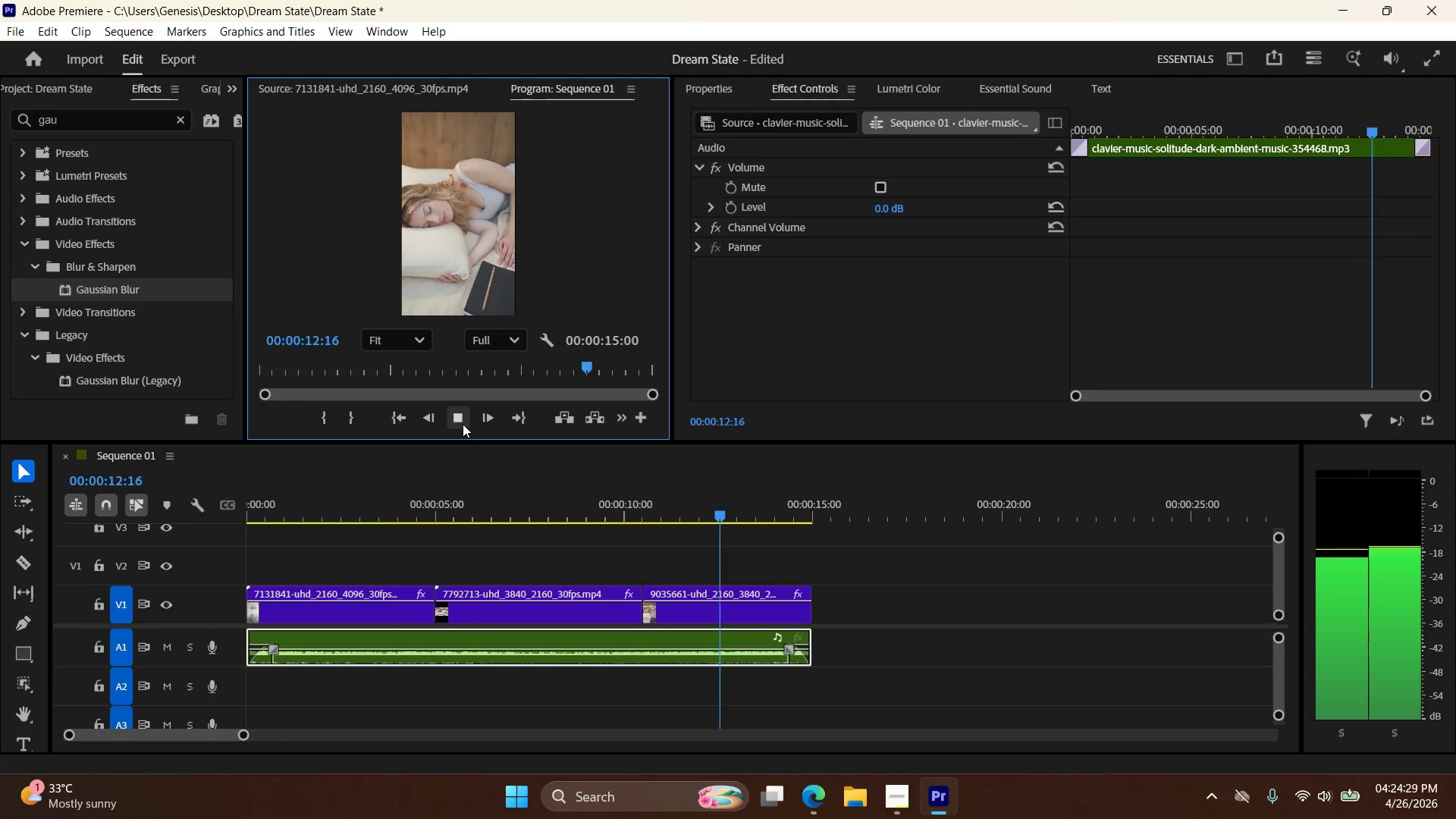 
left_click_drag(start_coordinate=[789, 645], to_coordinate=[774, 647])
 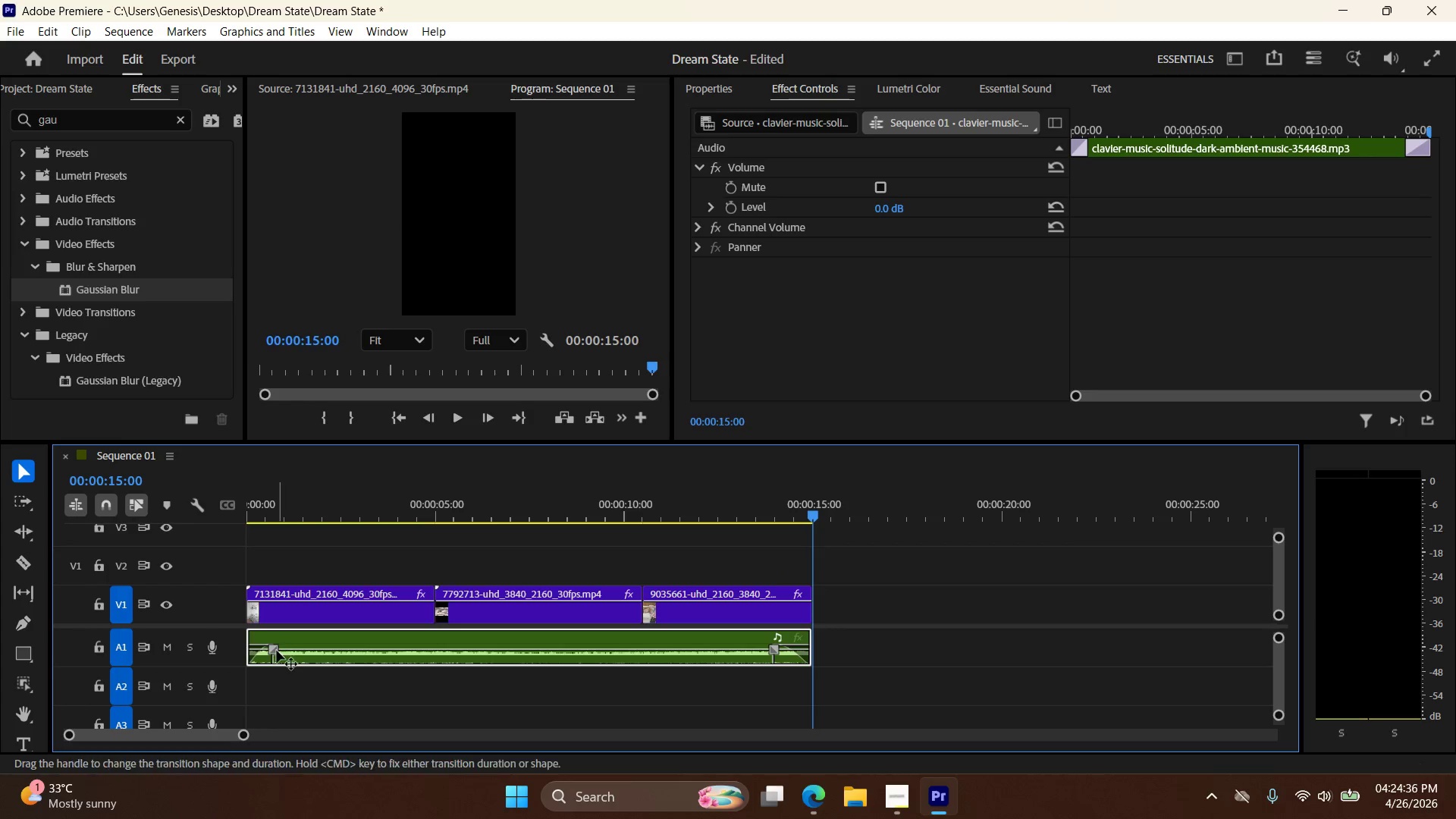 
left_click_drag(start_coordinate=[279, 651], to_coordinate=[290, 649])
 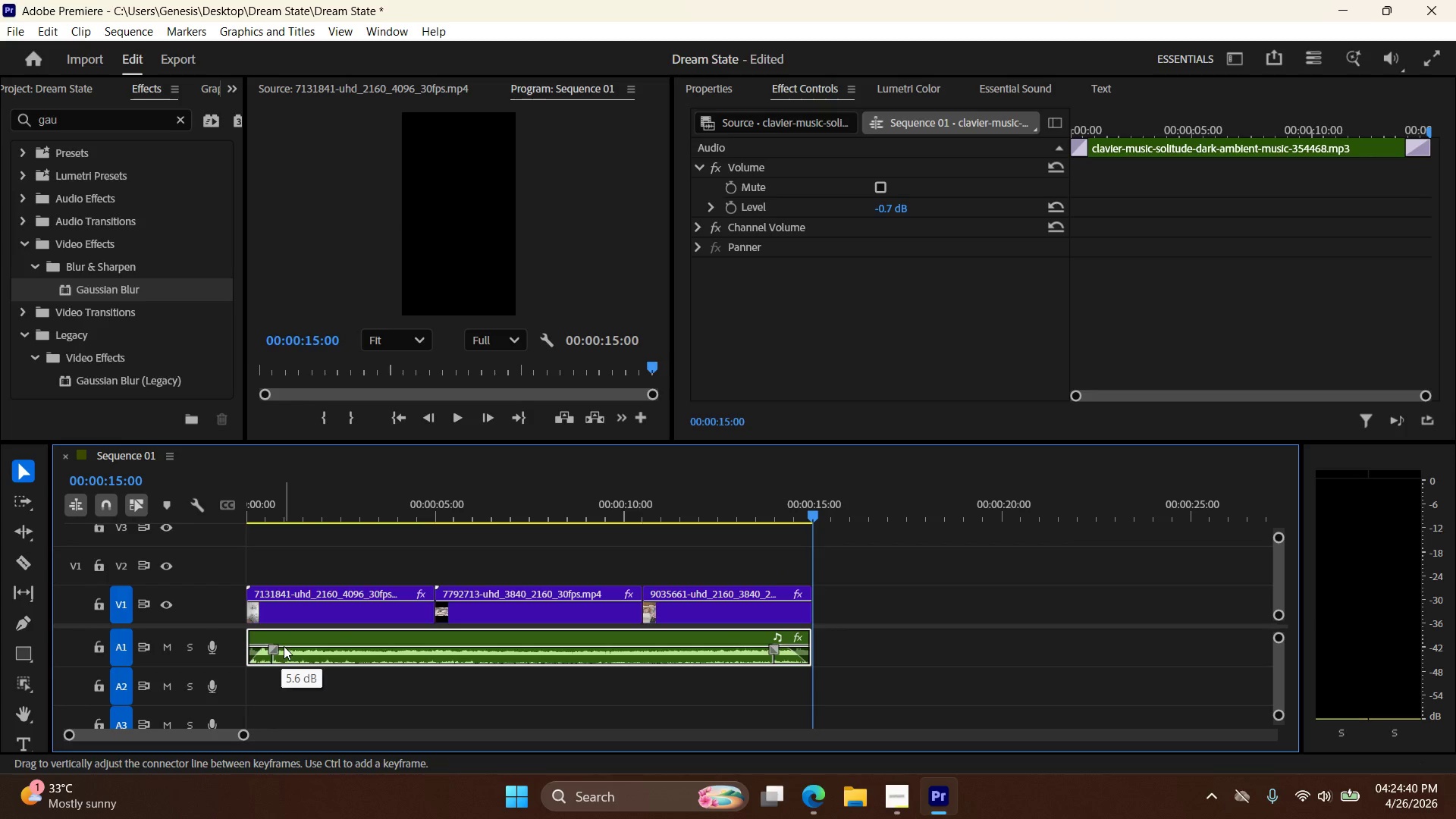 
left_click([397, 419])
 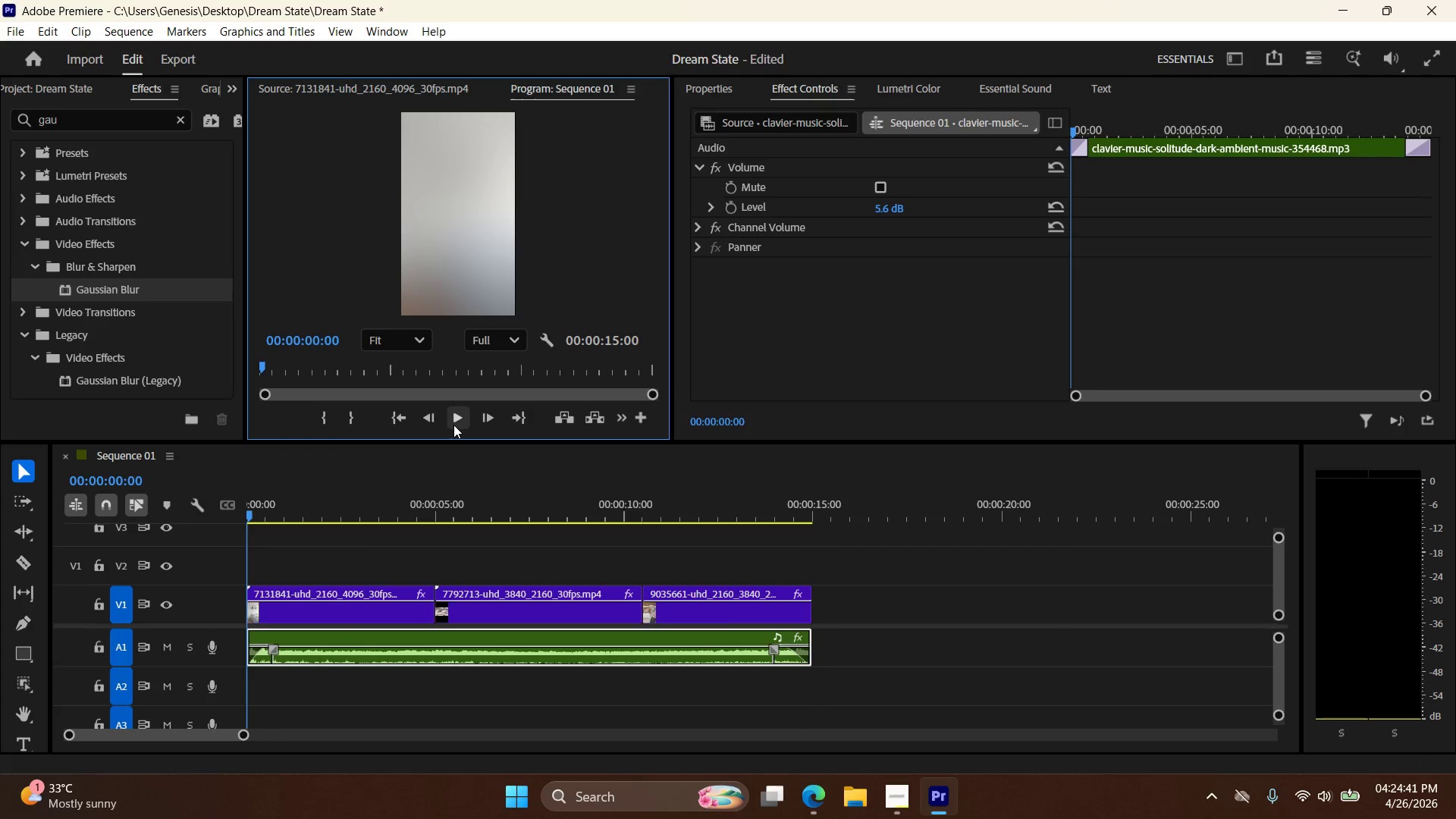 
left_click([451, 425])
 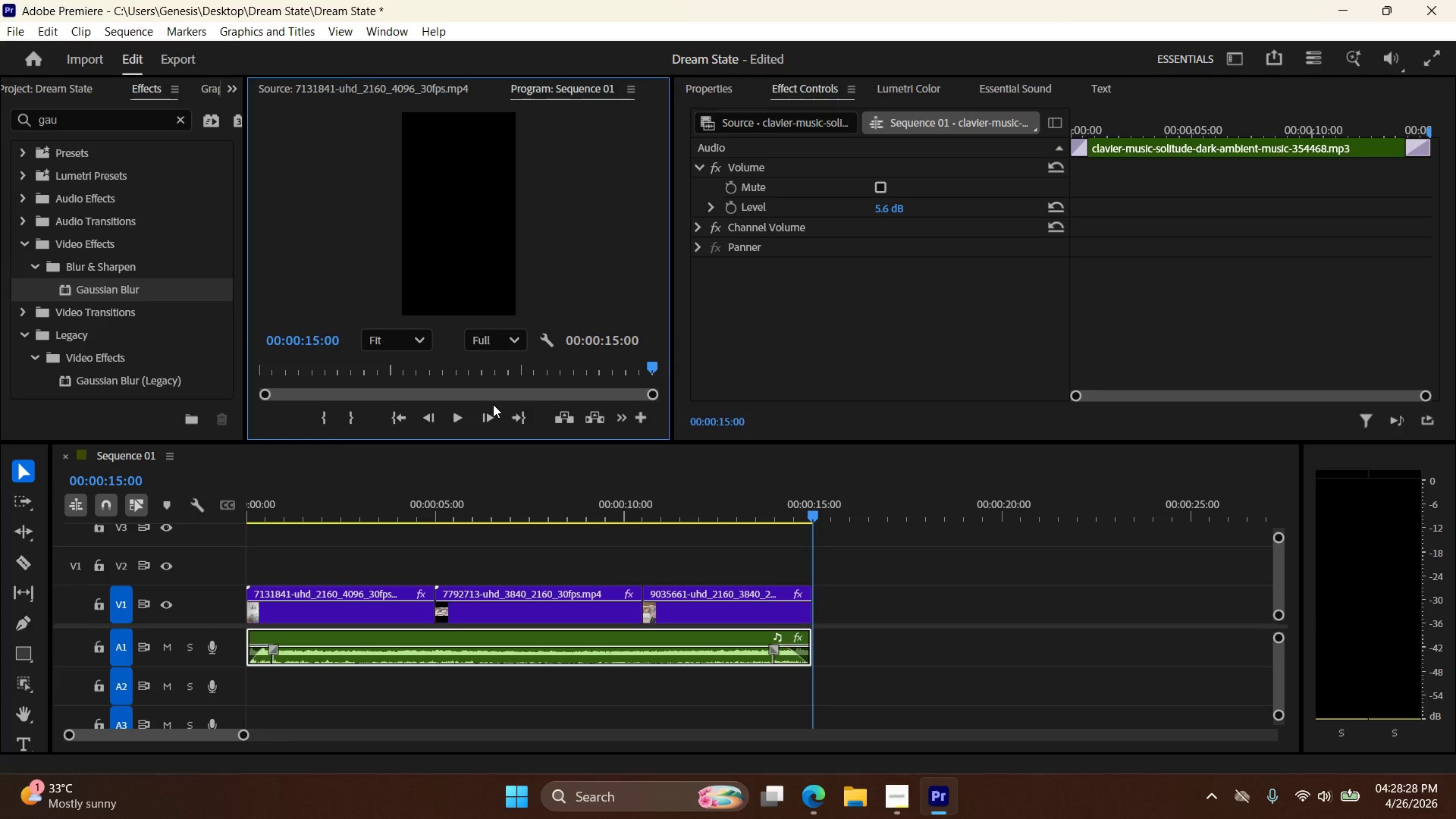 
wait(231.89)
 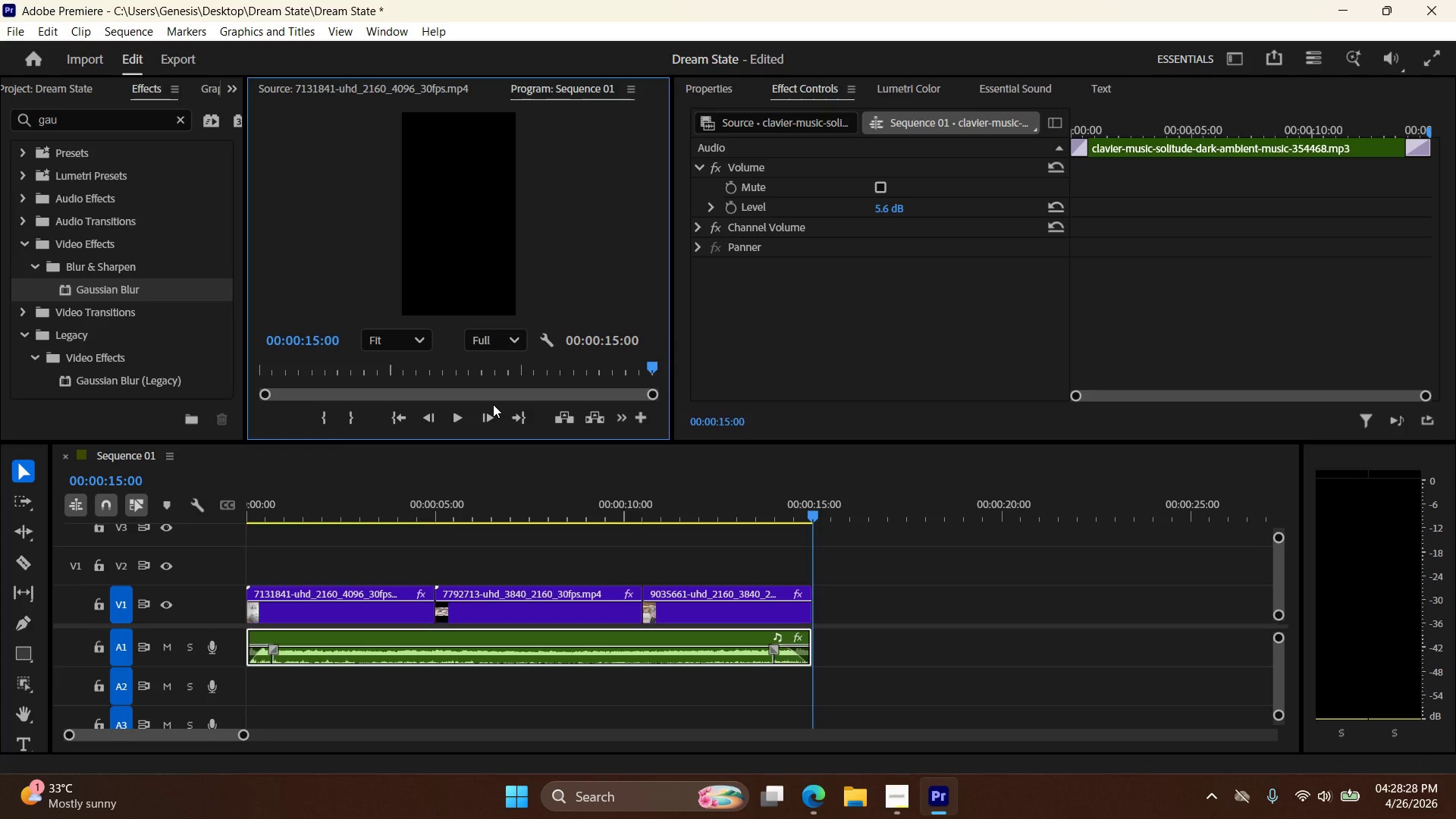 
double_click([447, 416])
 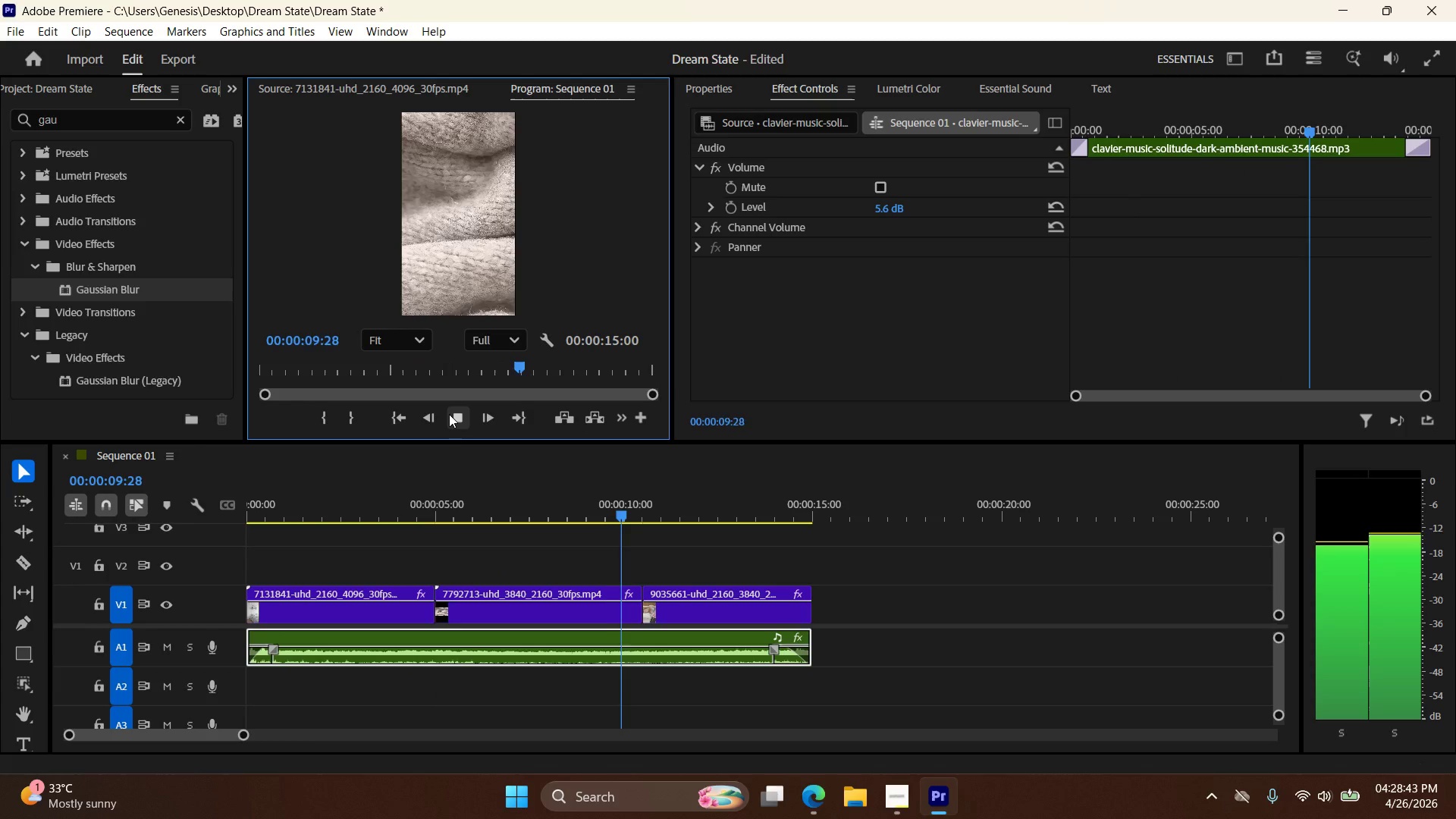 
wait(15.14)
 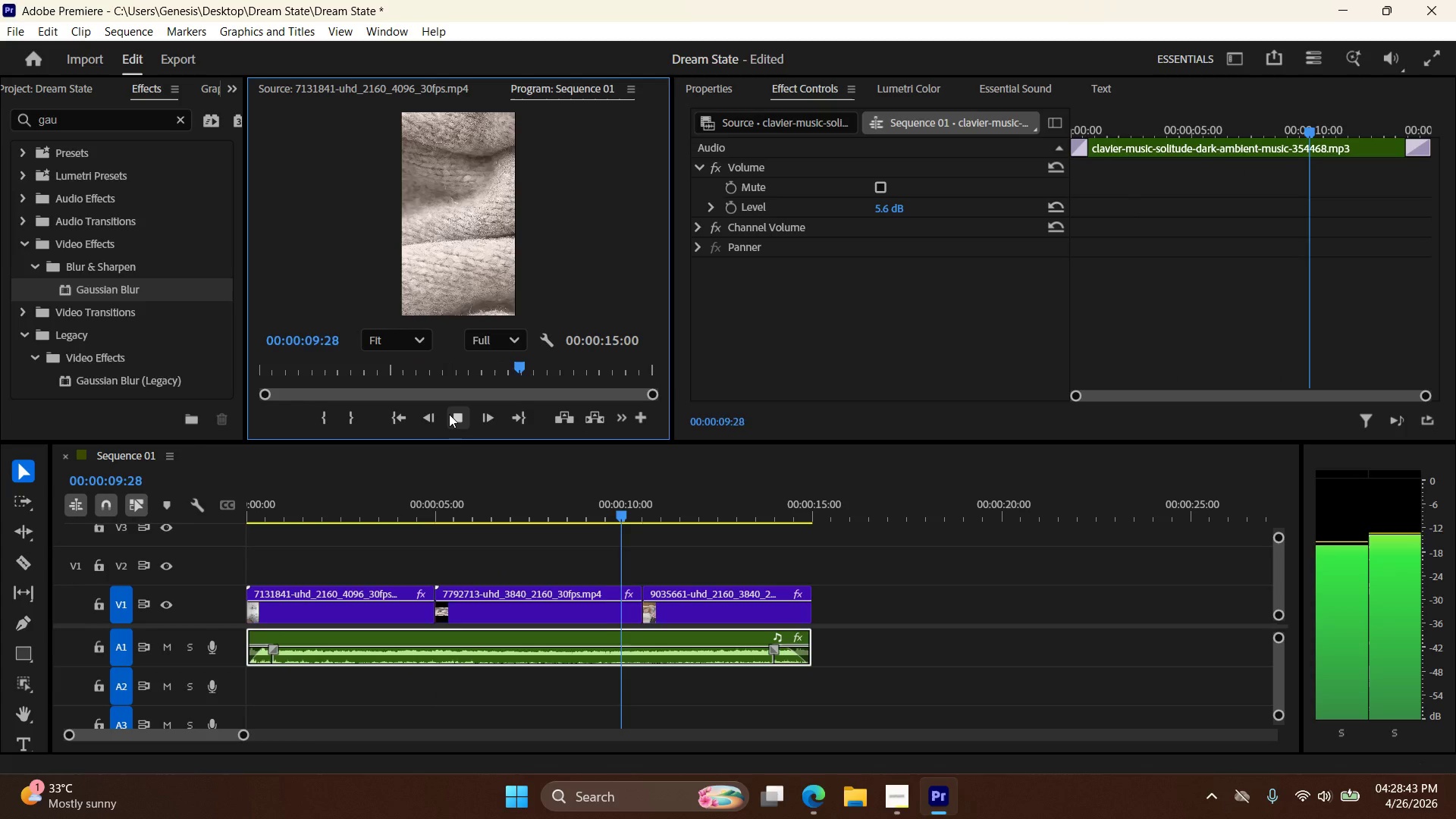 
left_click([449, 414])
 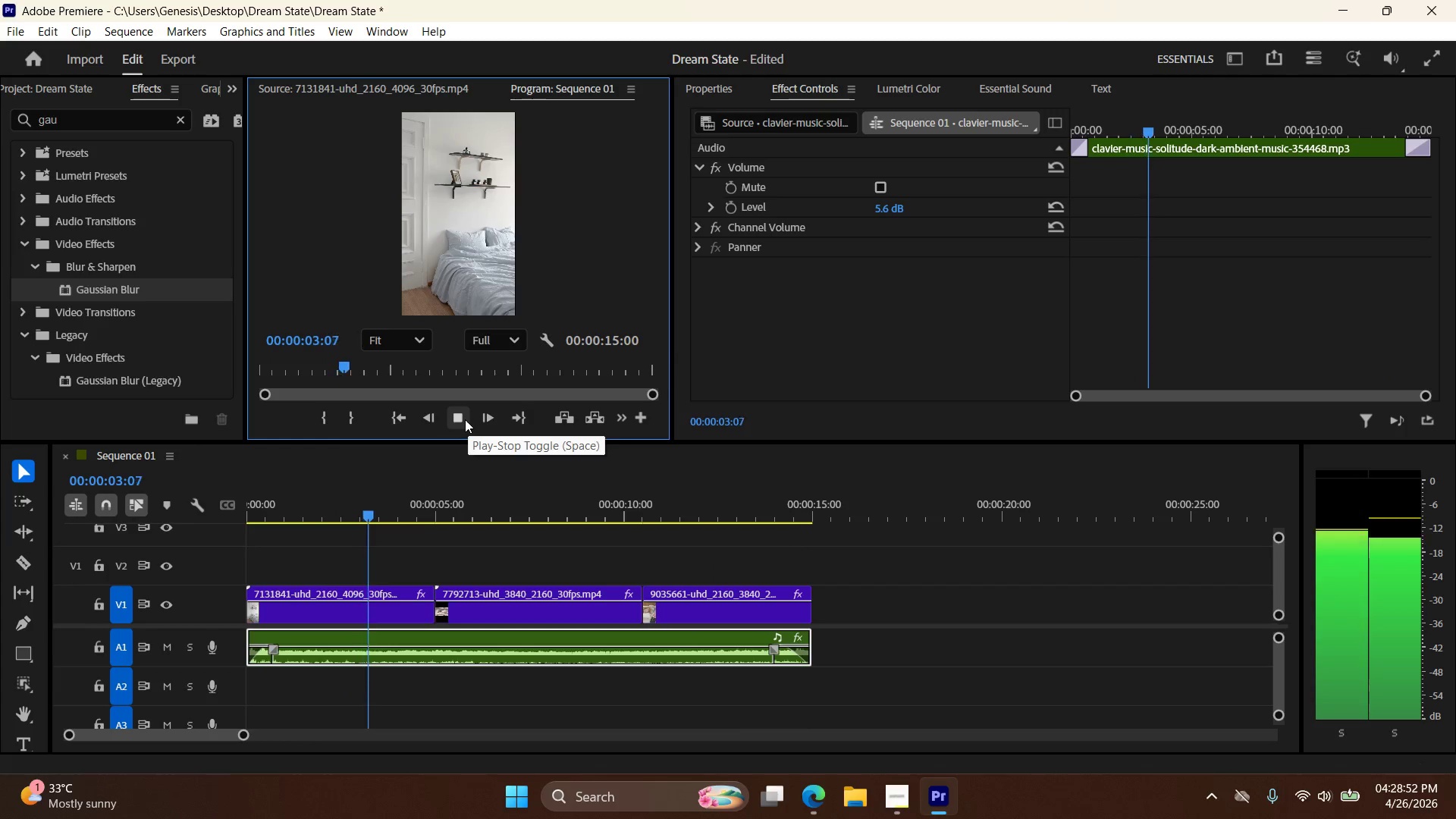 
wait(8.58)
 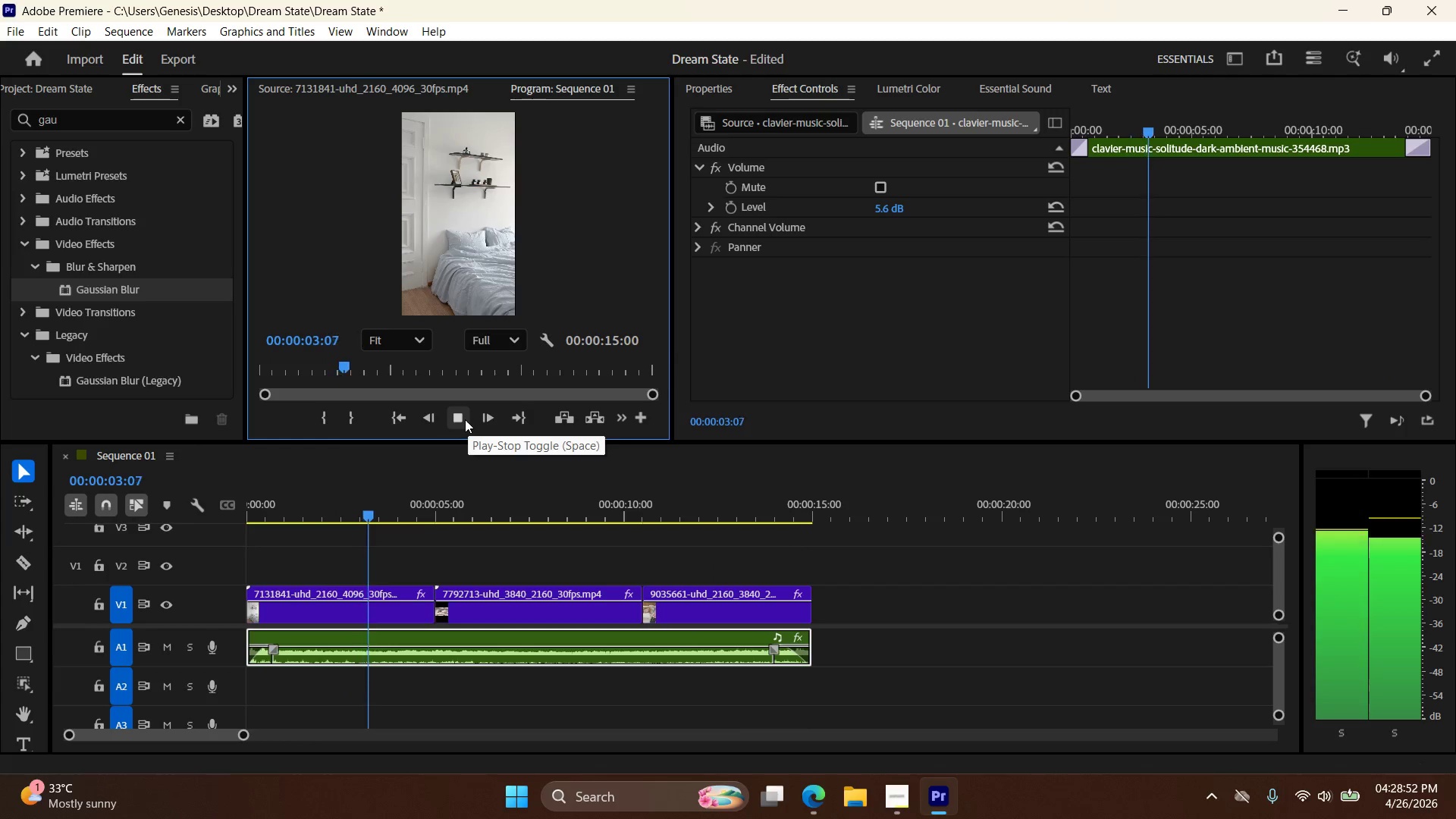 
left_click([465, 419])
 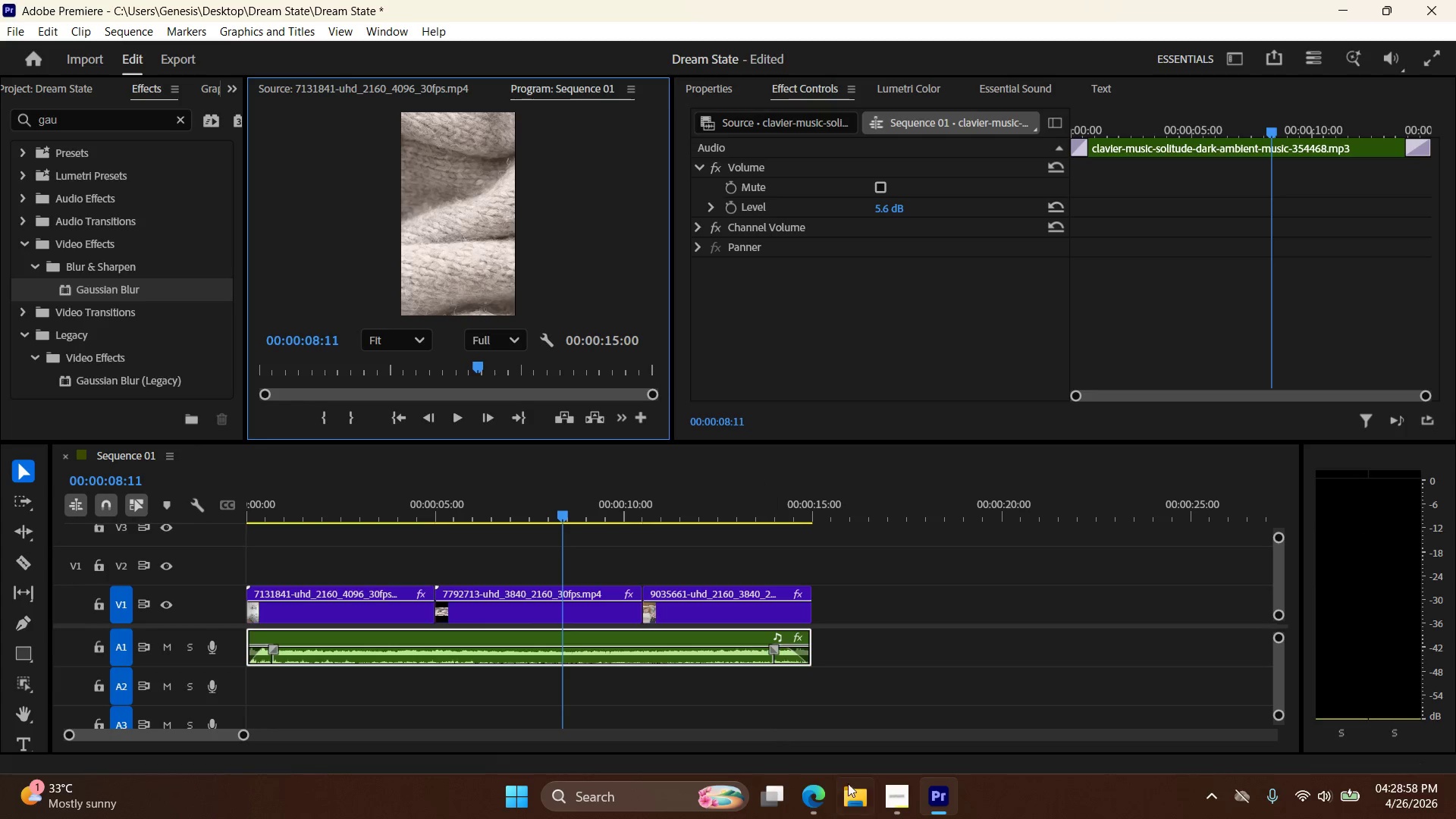 
left_click([899, 802])